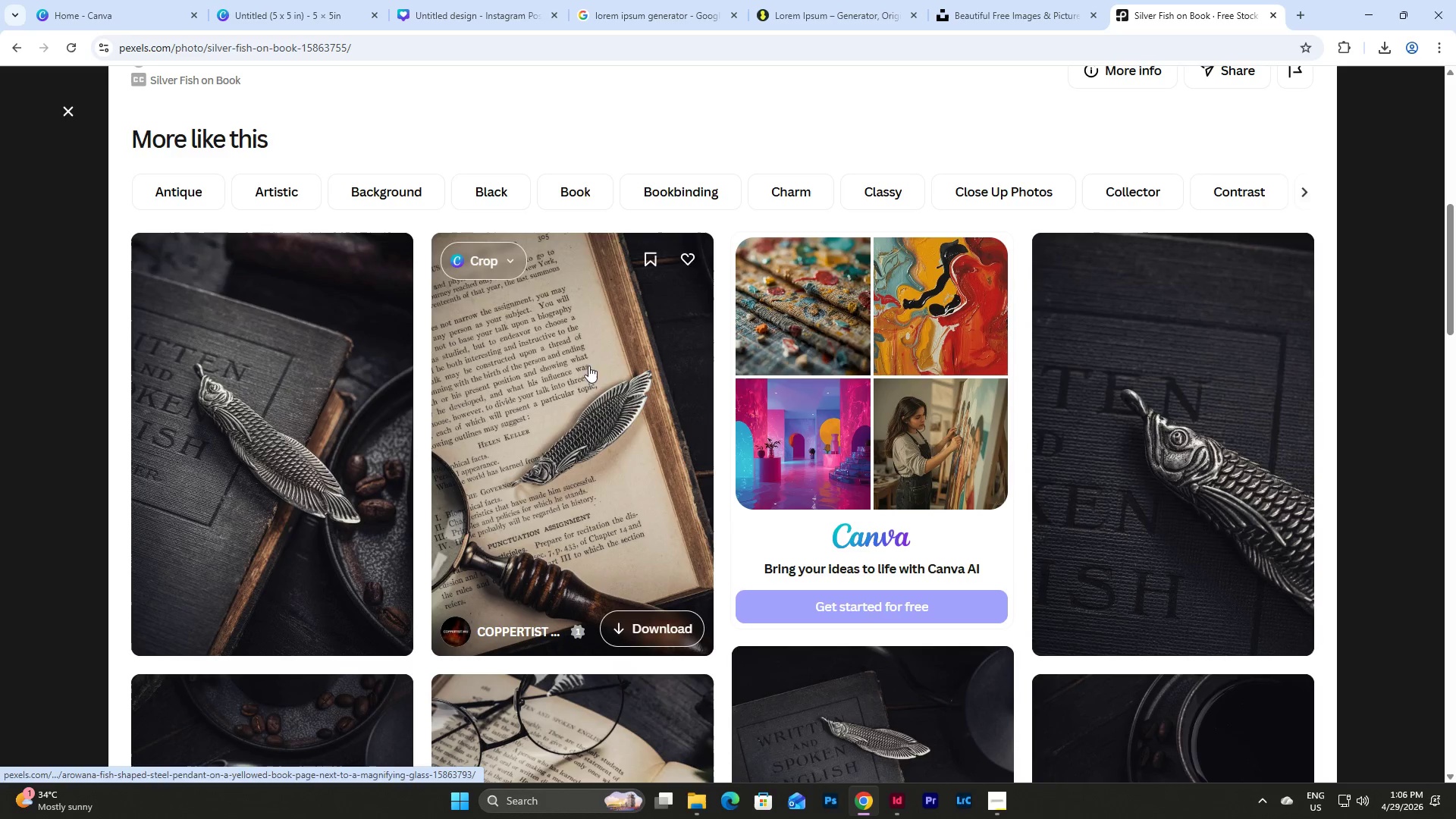 
scroll: coordinate [393, 224], scroll_direction: up, amount: 13.0
 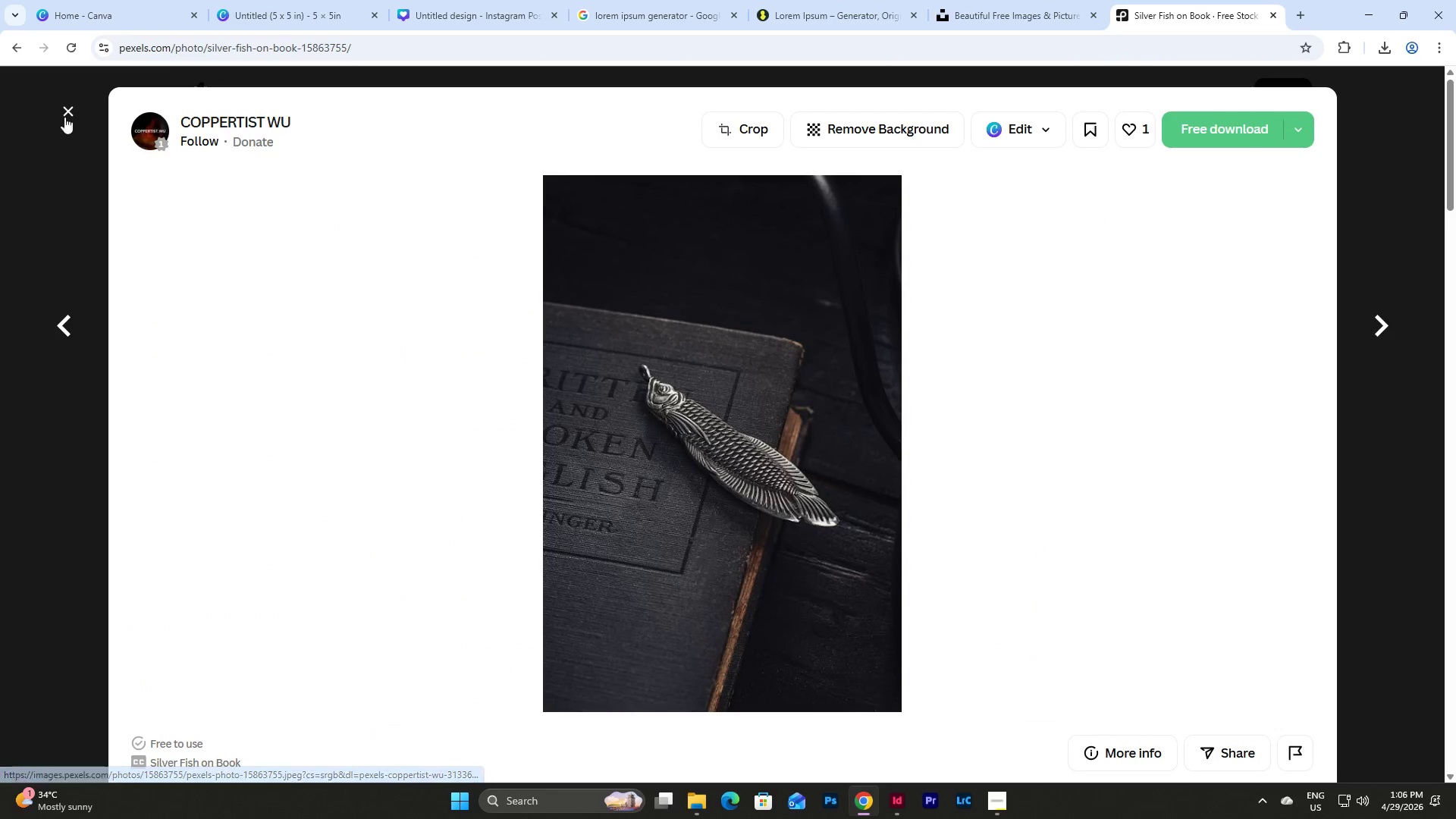 
left_click([67, 111])
 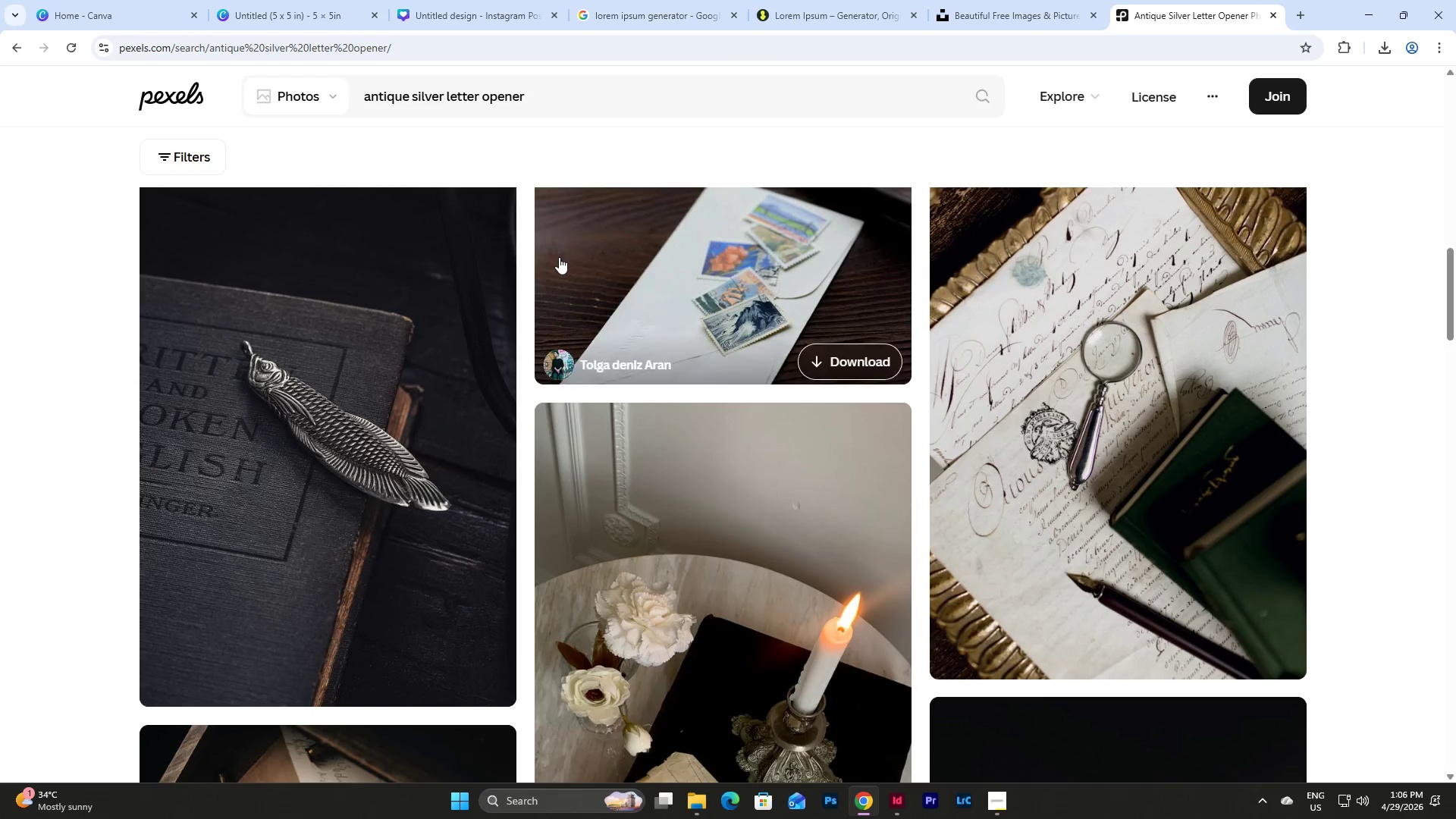 
scroll: coordinate [559, 257], scroll_direction: up, amount: 5.0
 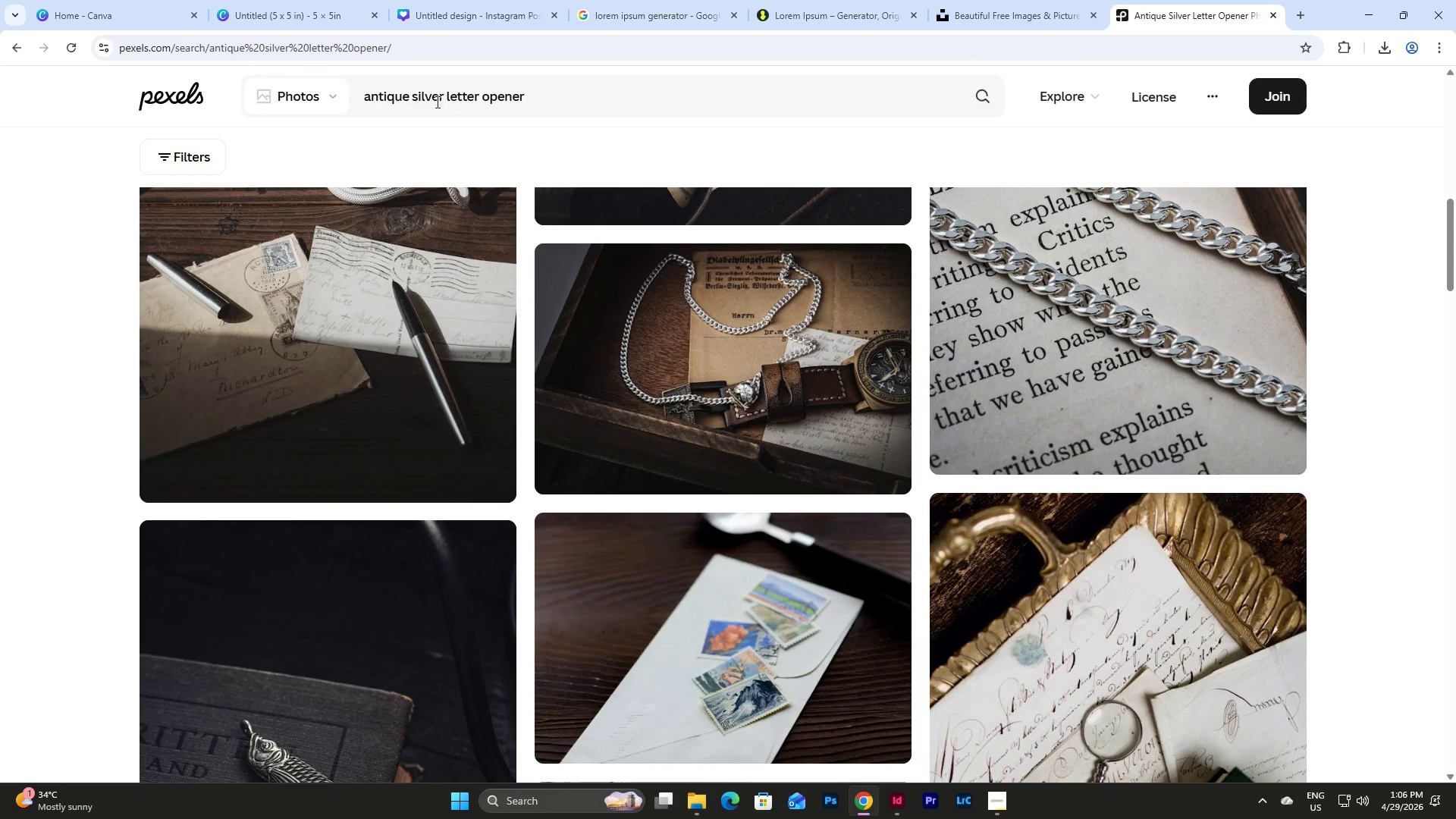 
left_click_drag(start_coordinate=[413, 95], to_coordinate=[646, 114])
 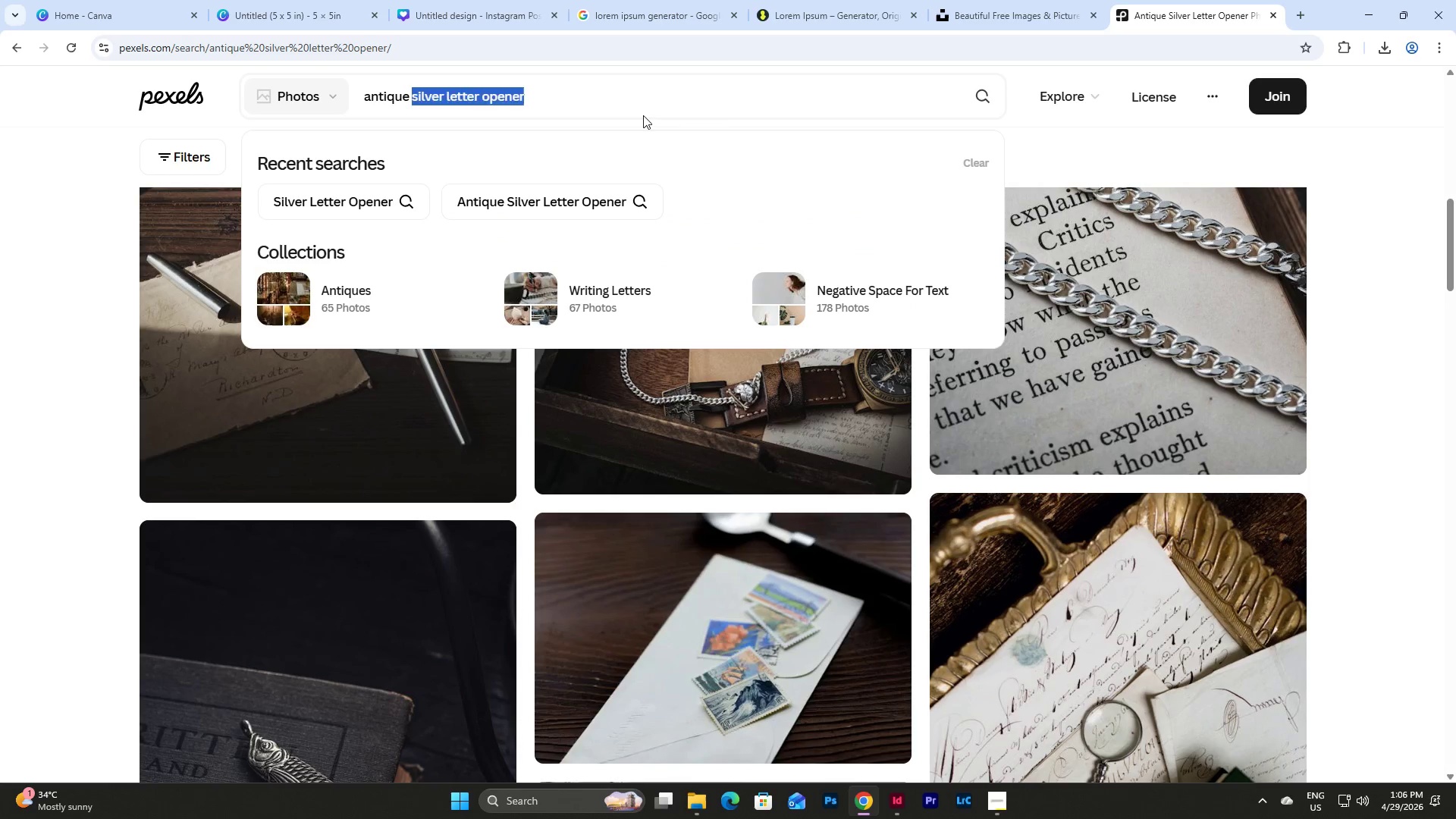 
type(brass p)
key(Backspace)
type(oil lamp)
 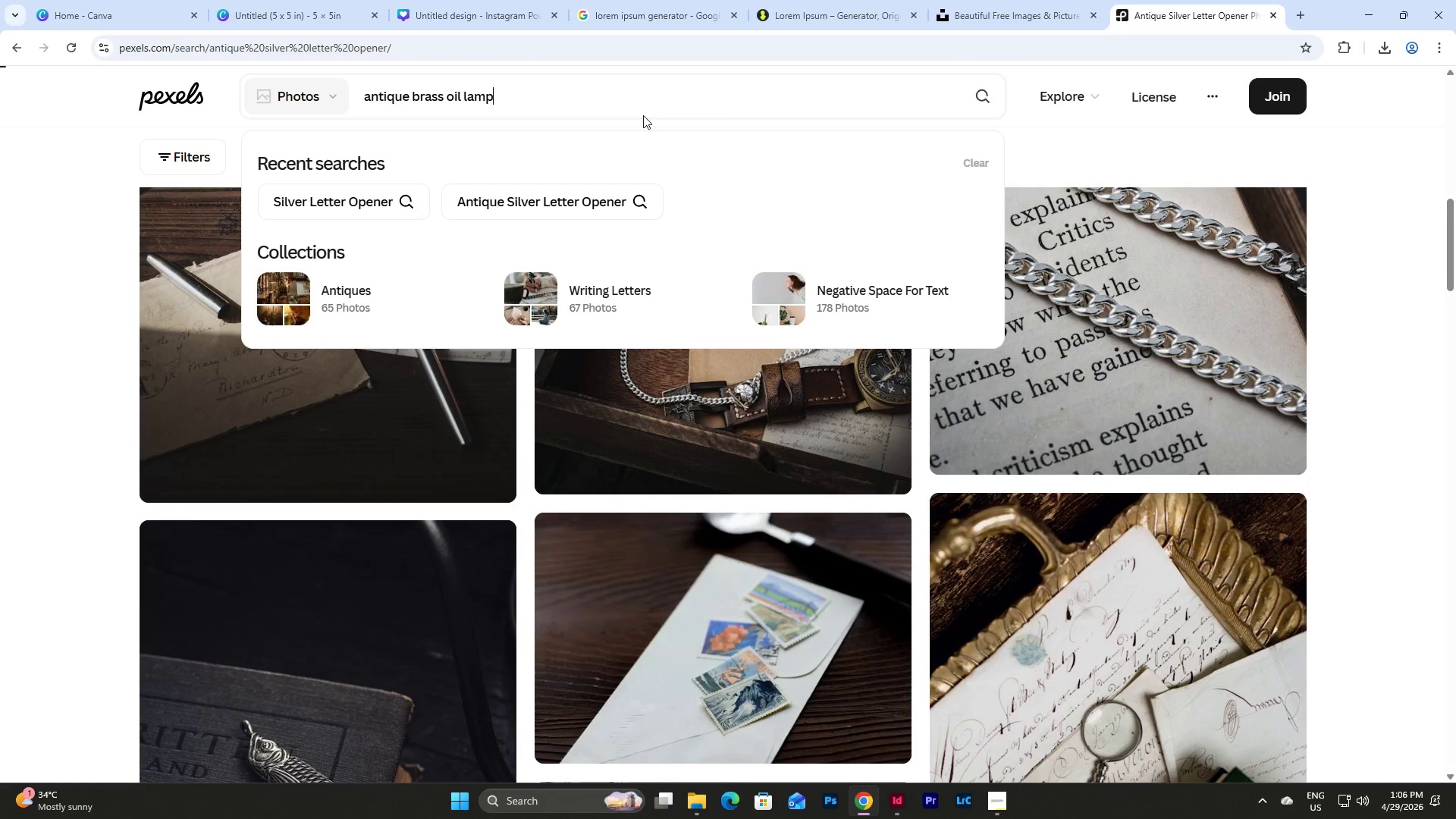 
key(Enter)
 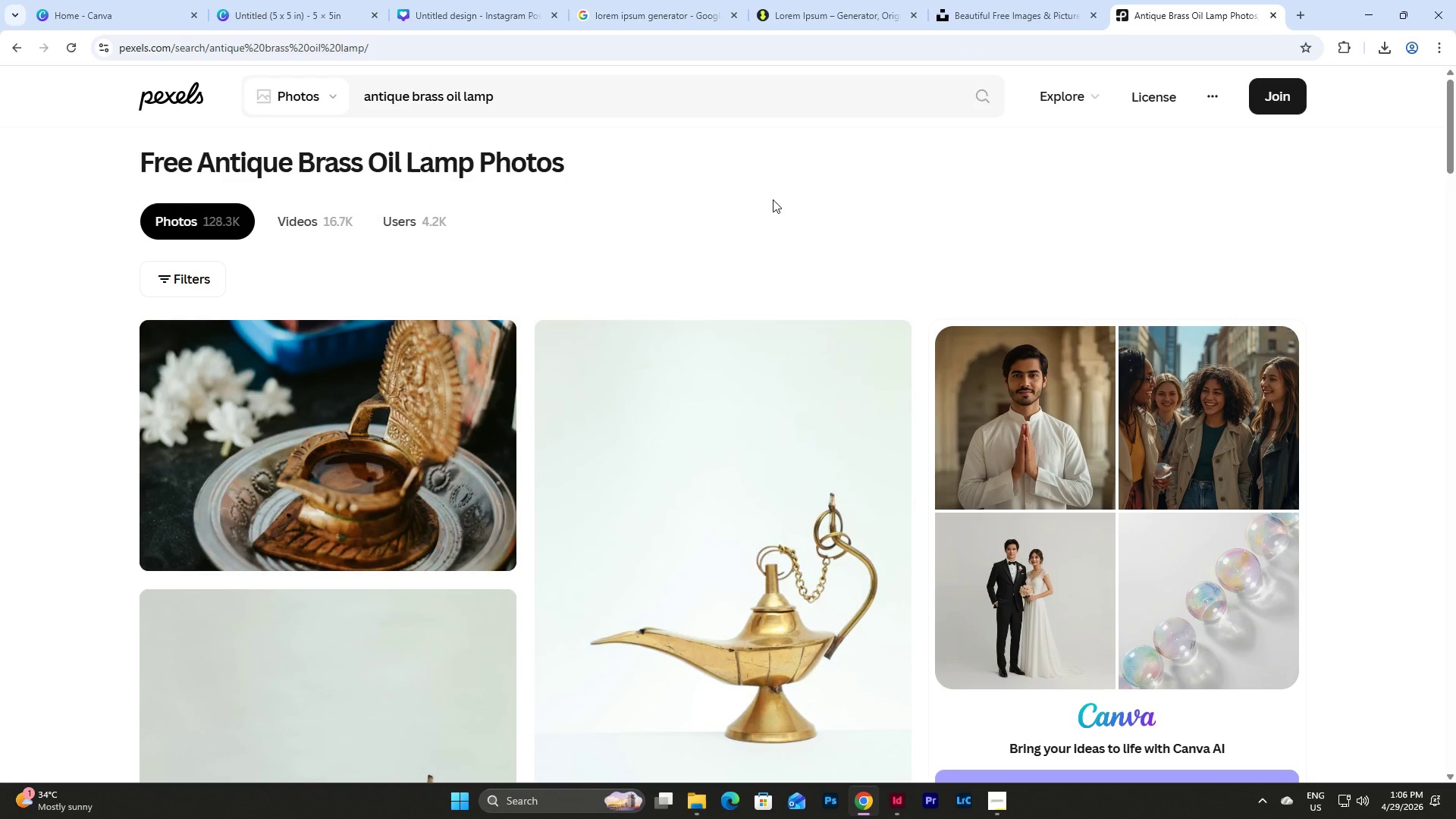 
wait(5.12)
 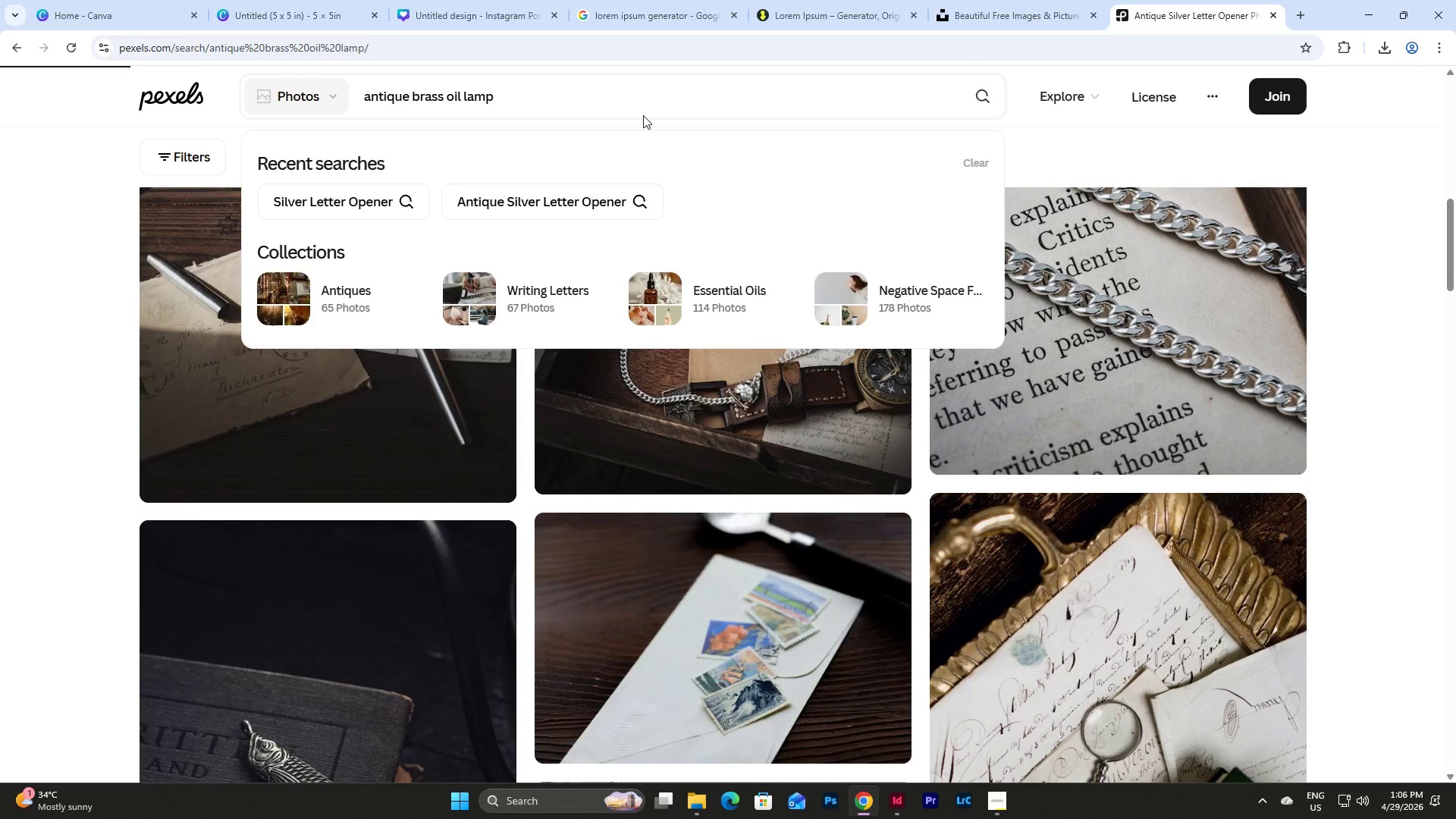 
scroll: coordinate [773, 199], scroll_direction: down, amount: 16.0
 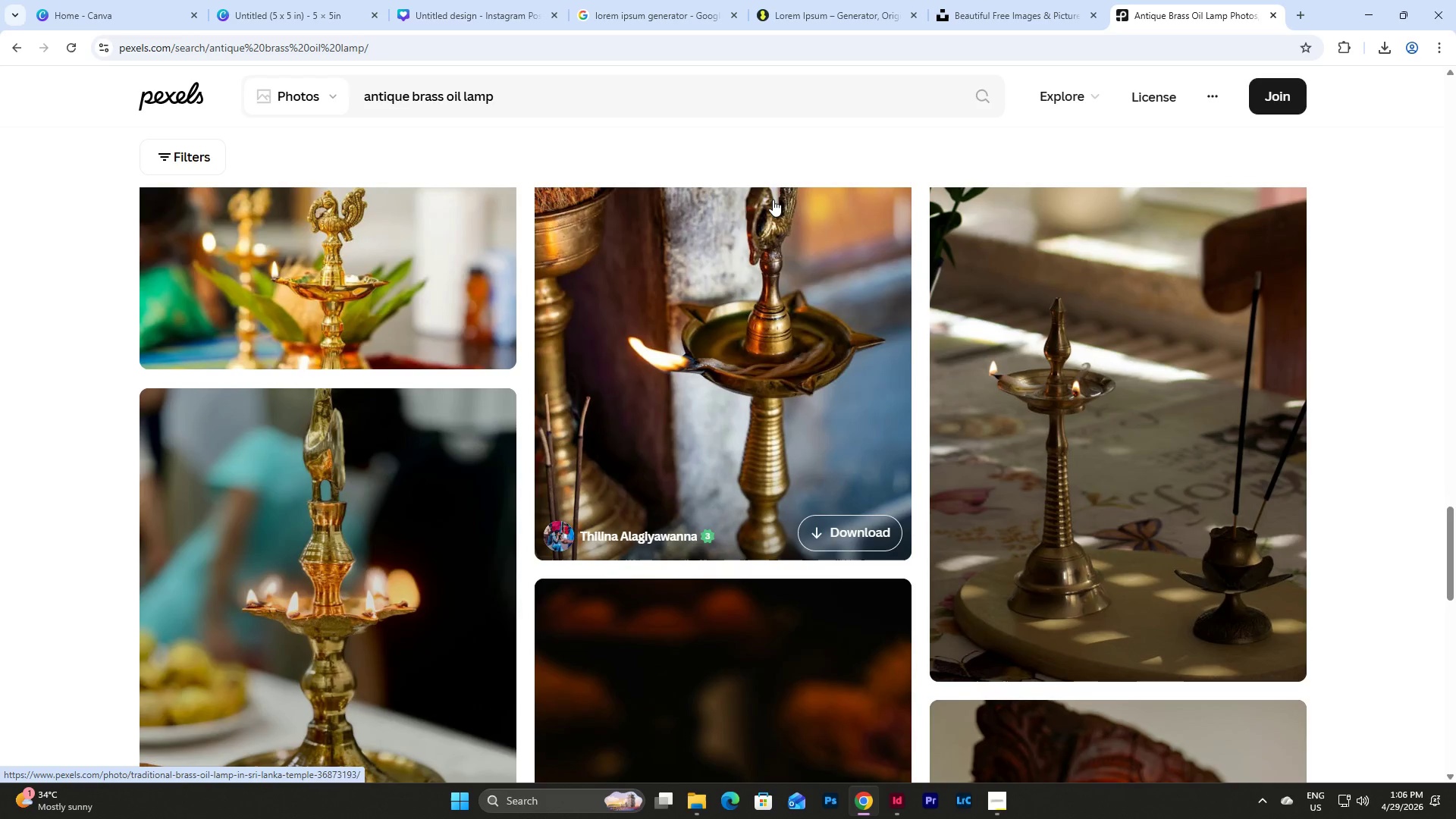 
scroll: coordinate [773, 199], scroll_direction: up, amount: 3.0
 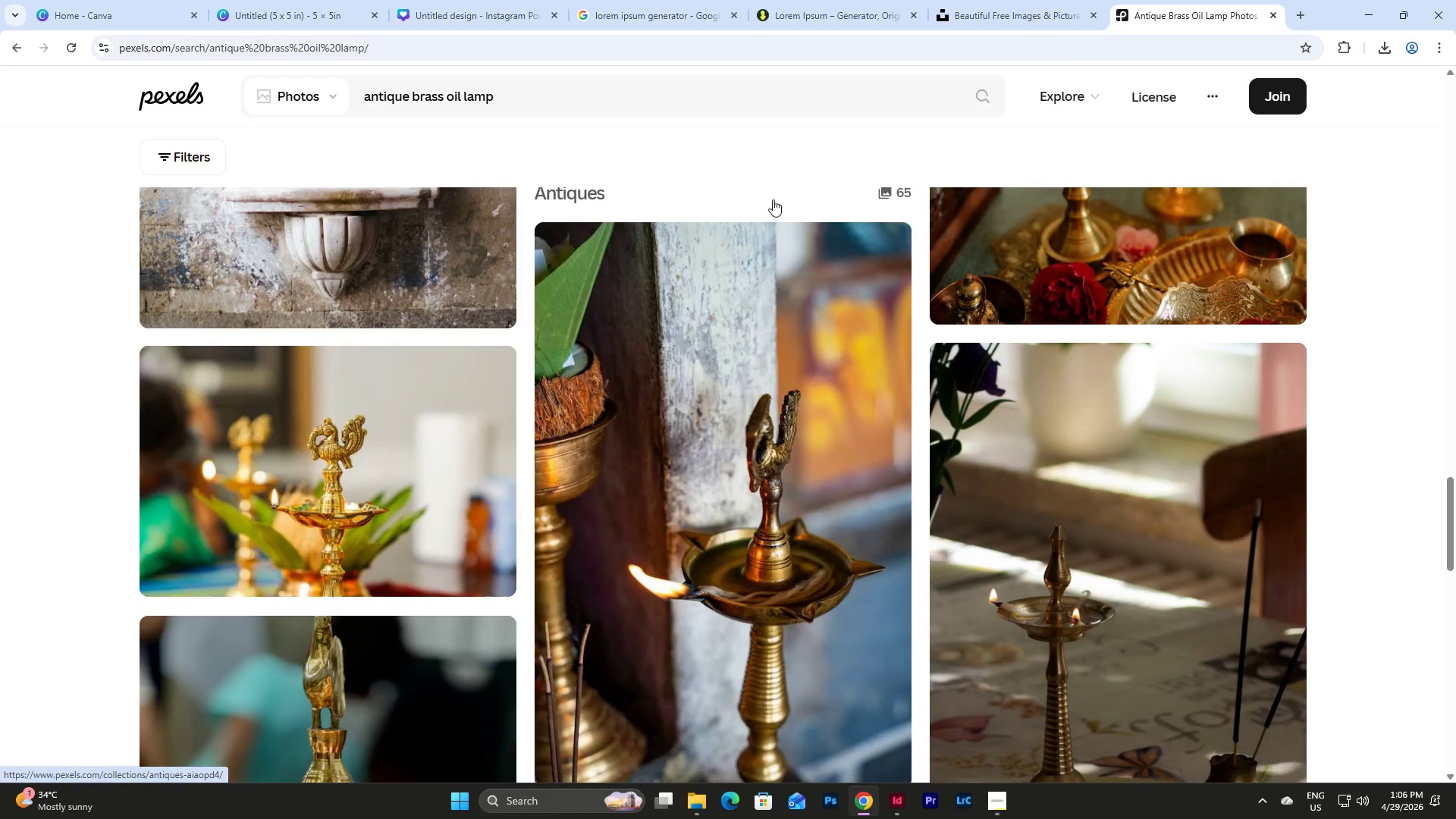 
scroll: coordinate [773, 199], scroll_direction: down, amount: 6.0
 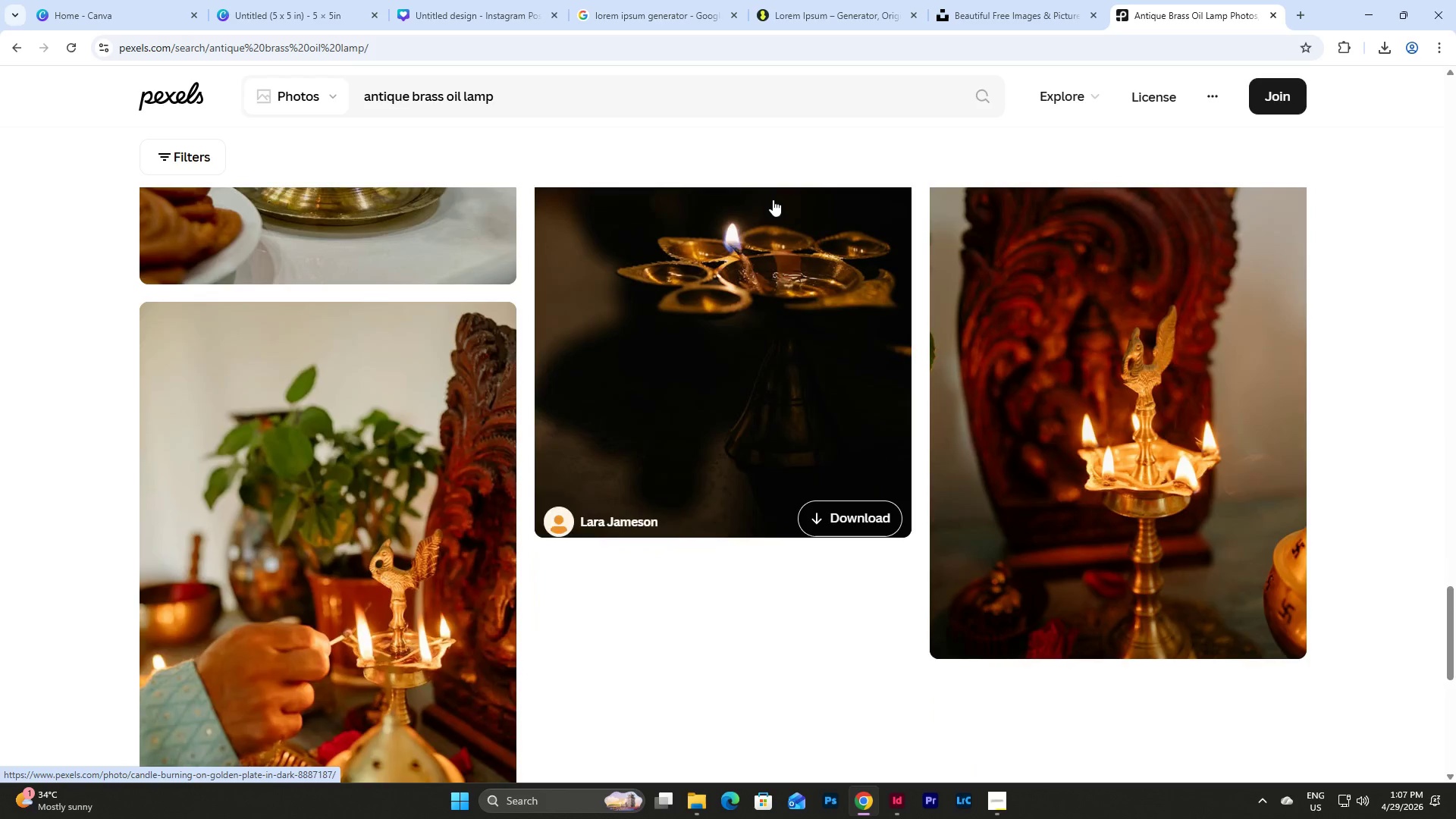 
scroll: coordinate [773, 199], scroll_direction: up, amount: 10.0
 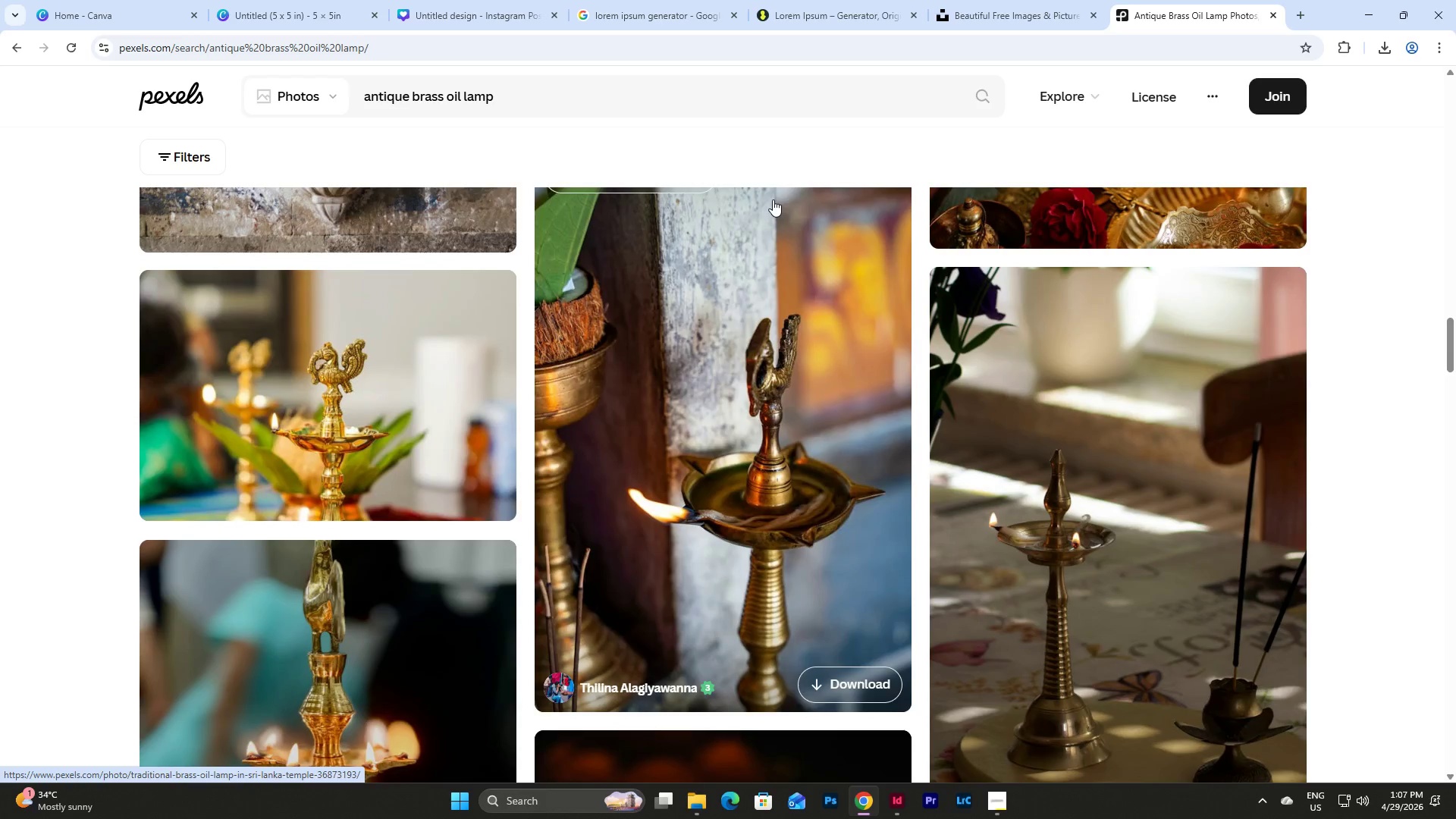 
scroll: coordinate [773, 199], scroll_direction: down, amount: 16.0
 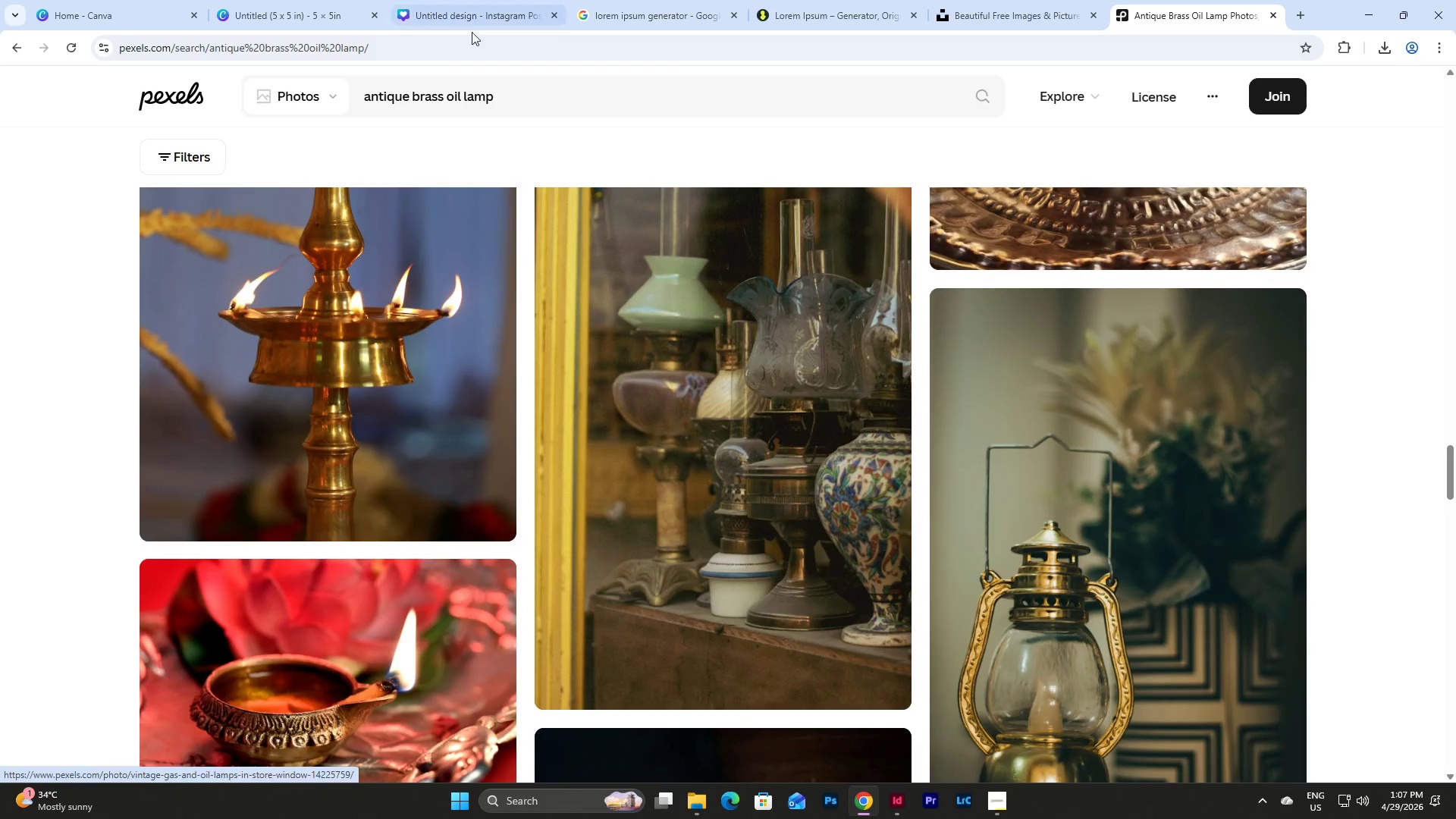 
left_click([532, 87])
 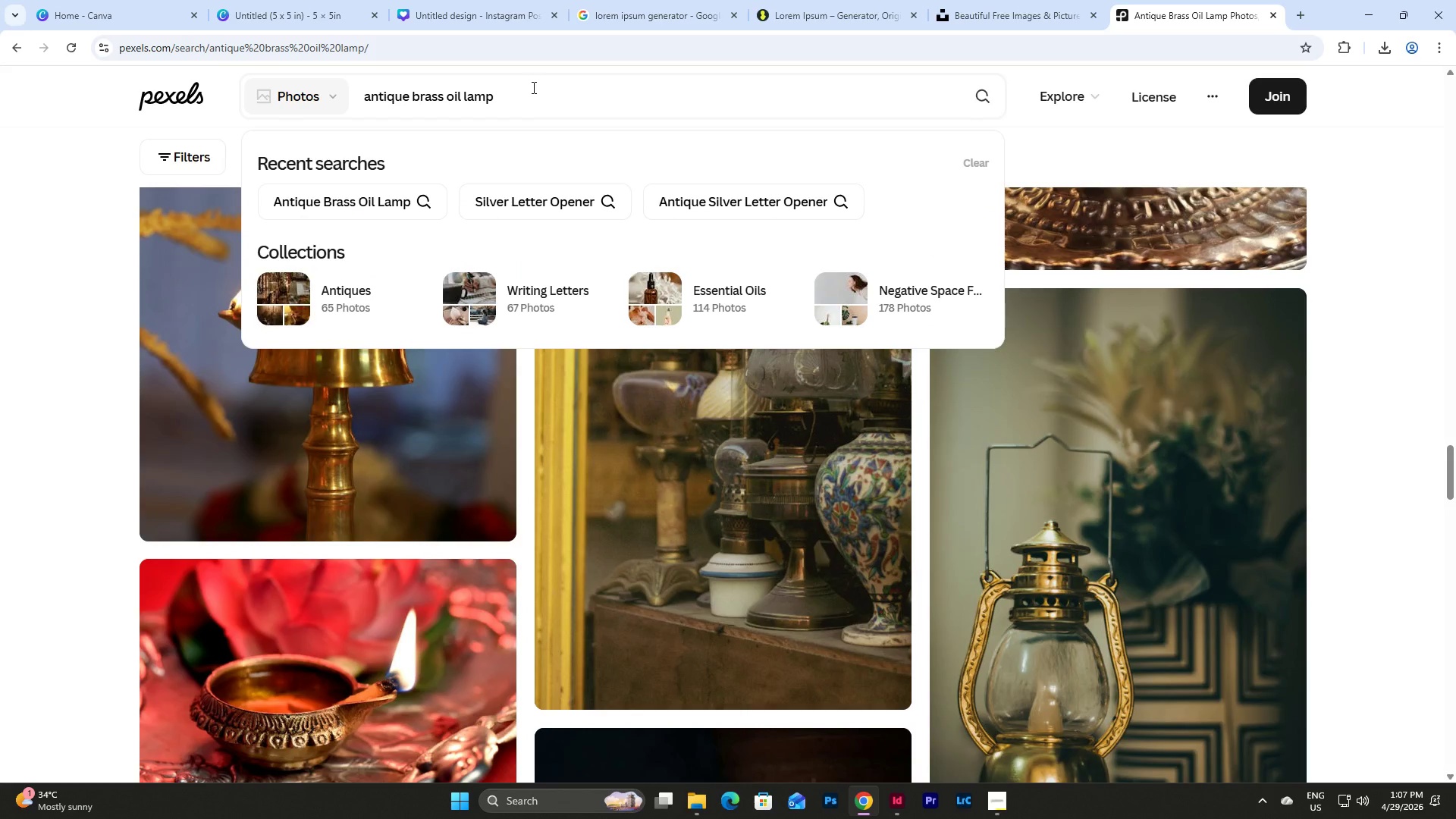 
type( letter)
 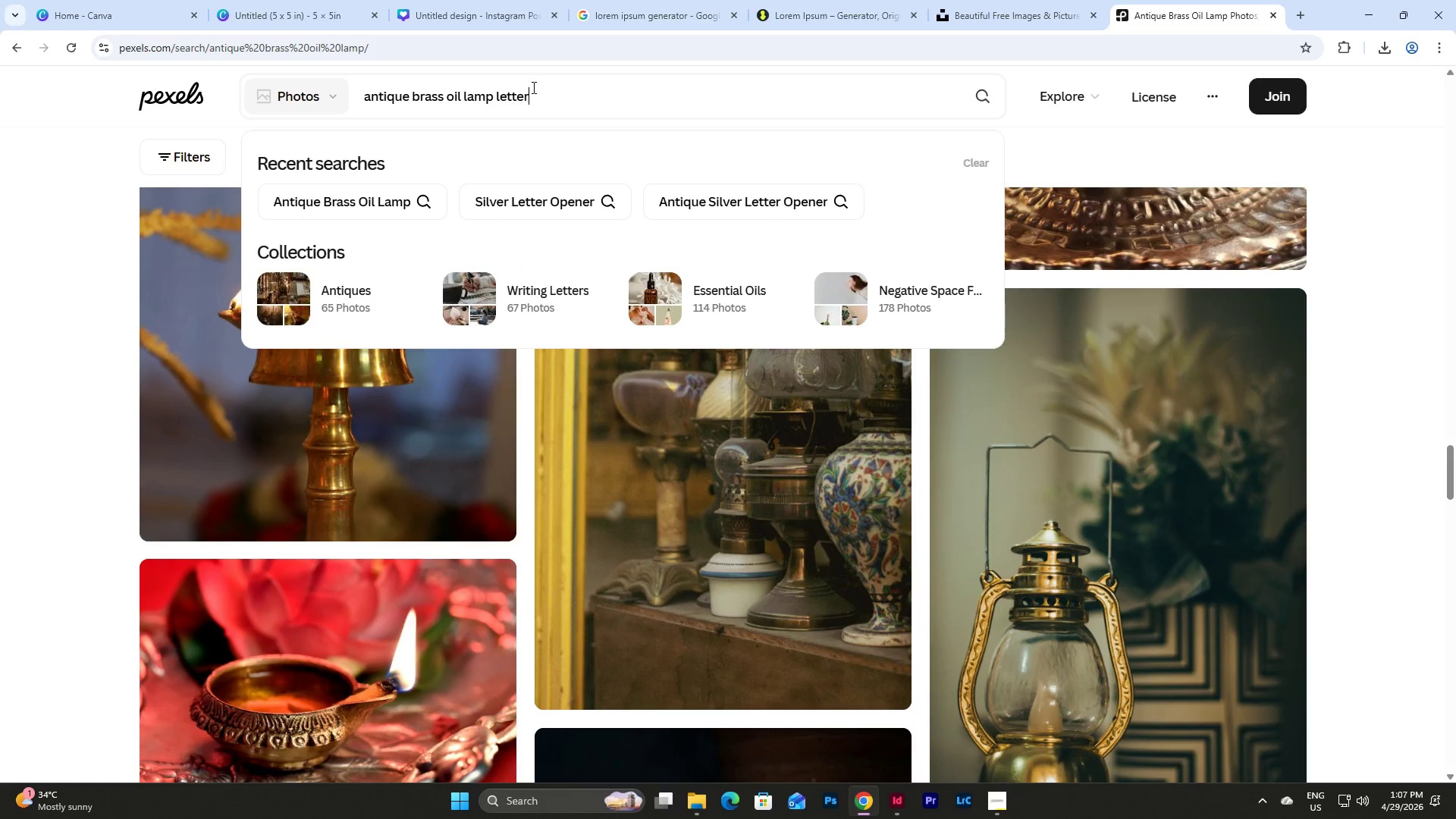 
key(Enter)
 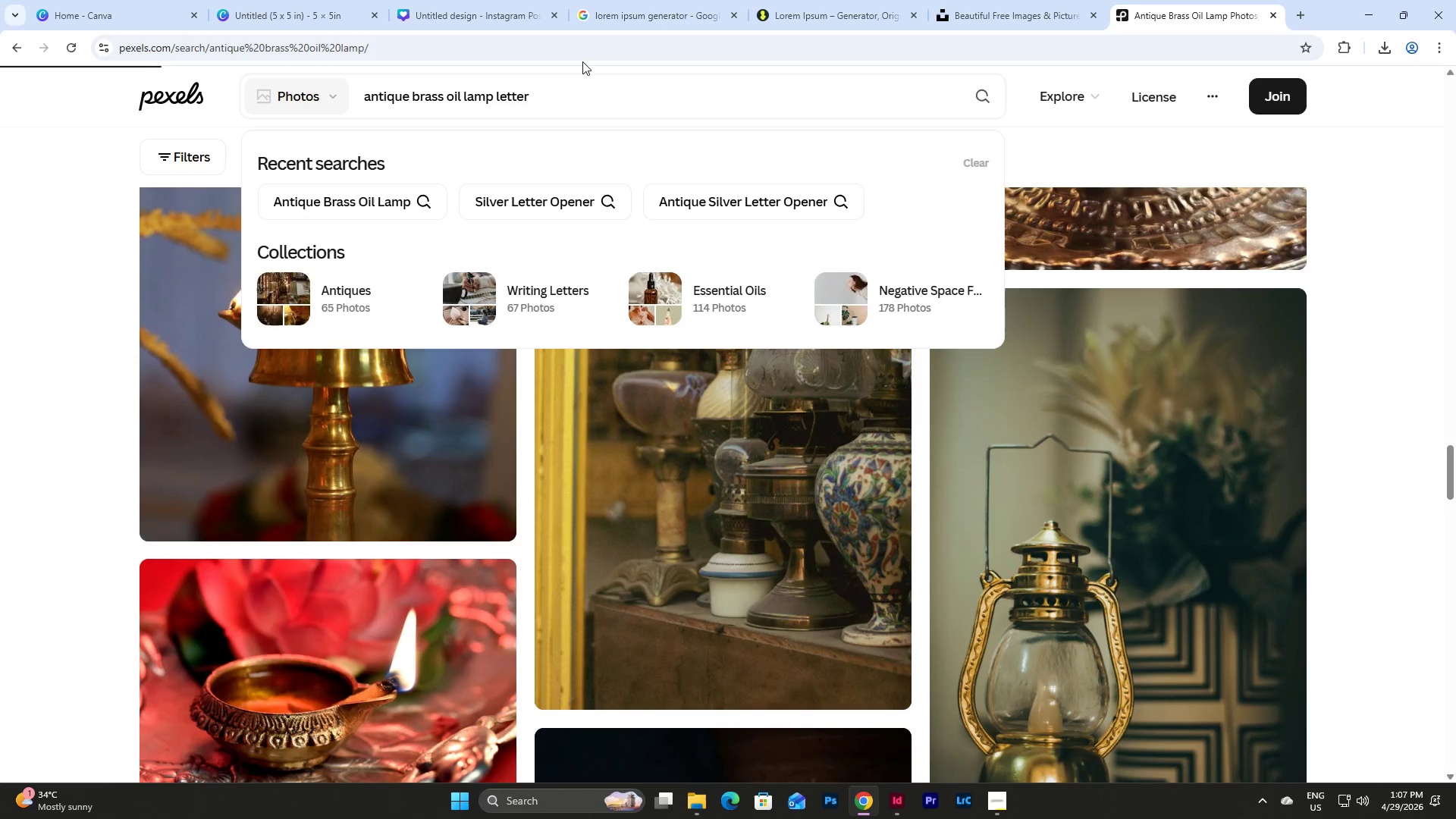 
mouse_move([602, 22])
 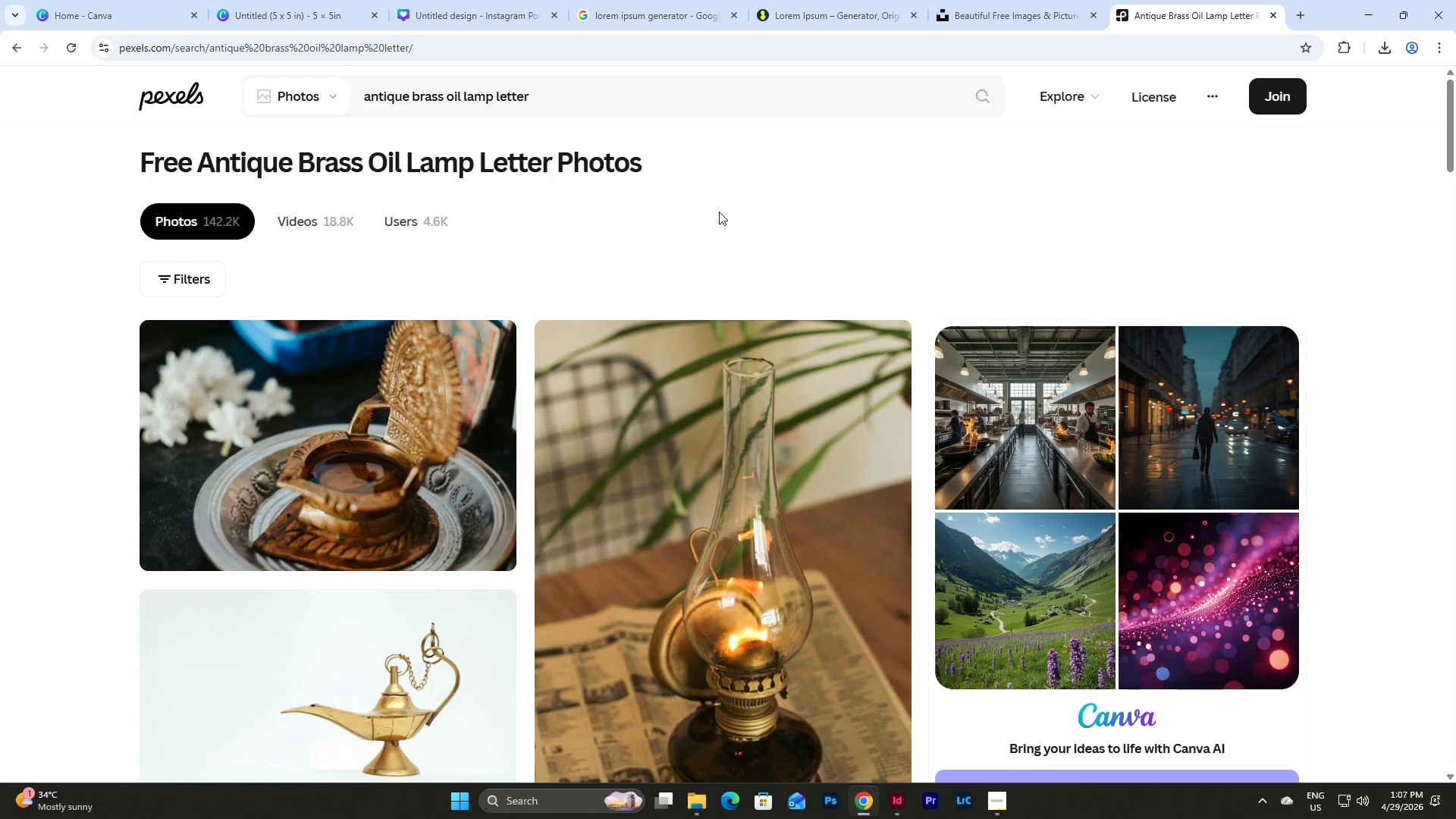 
scroll: coordinate [880, 162], scroll_direction: down, amount: 28.0
 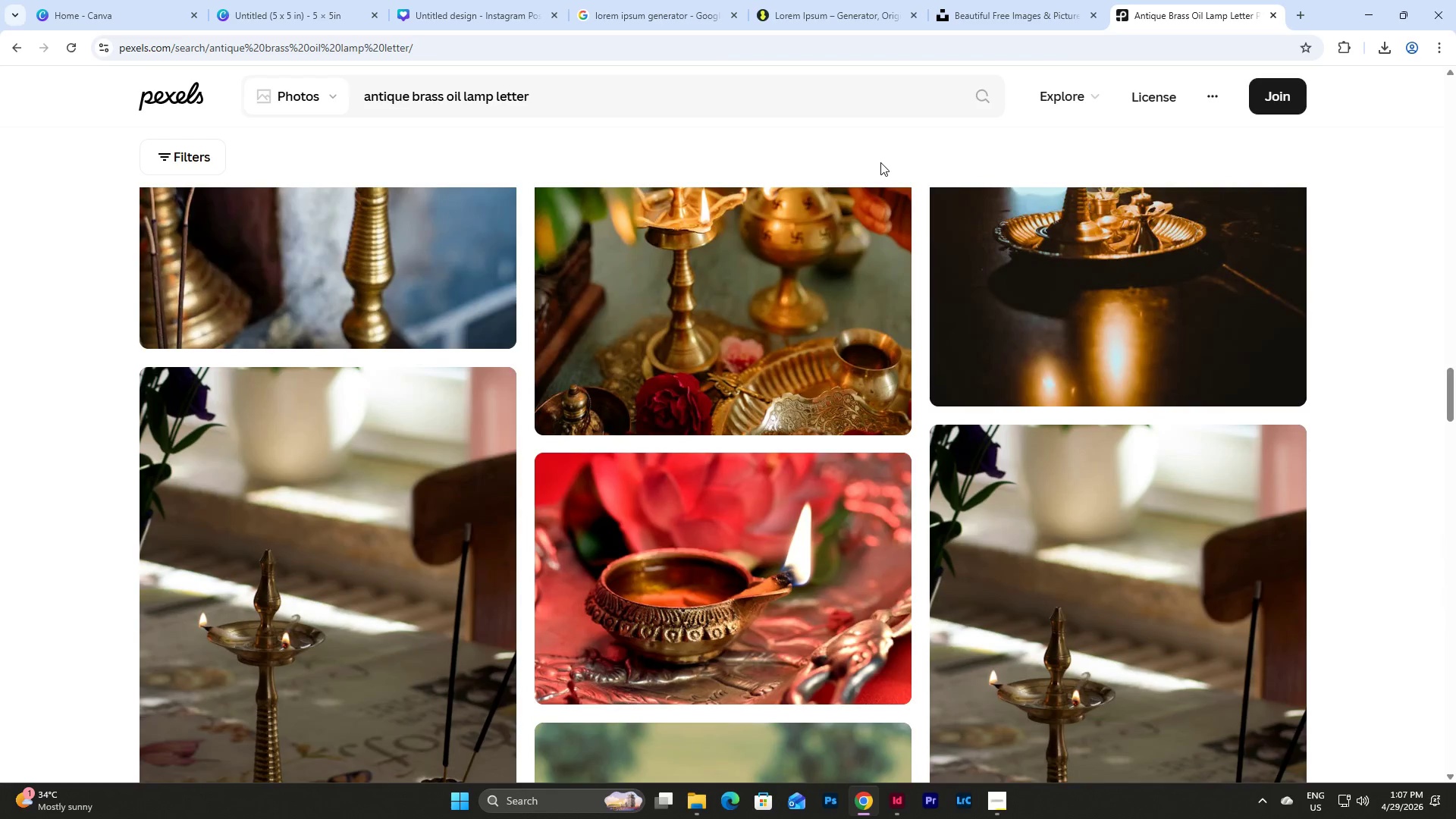 
scroll: coordinate [880, 162], scroll_direction: up, amount: 15.0
 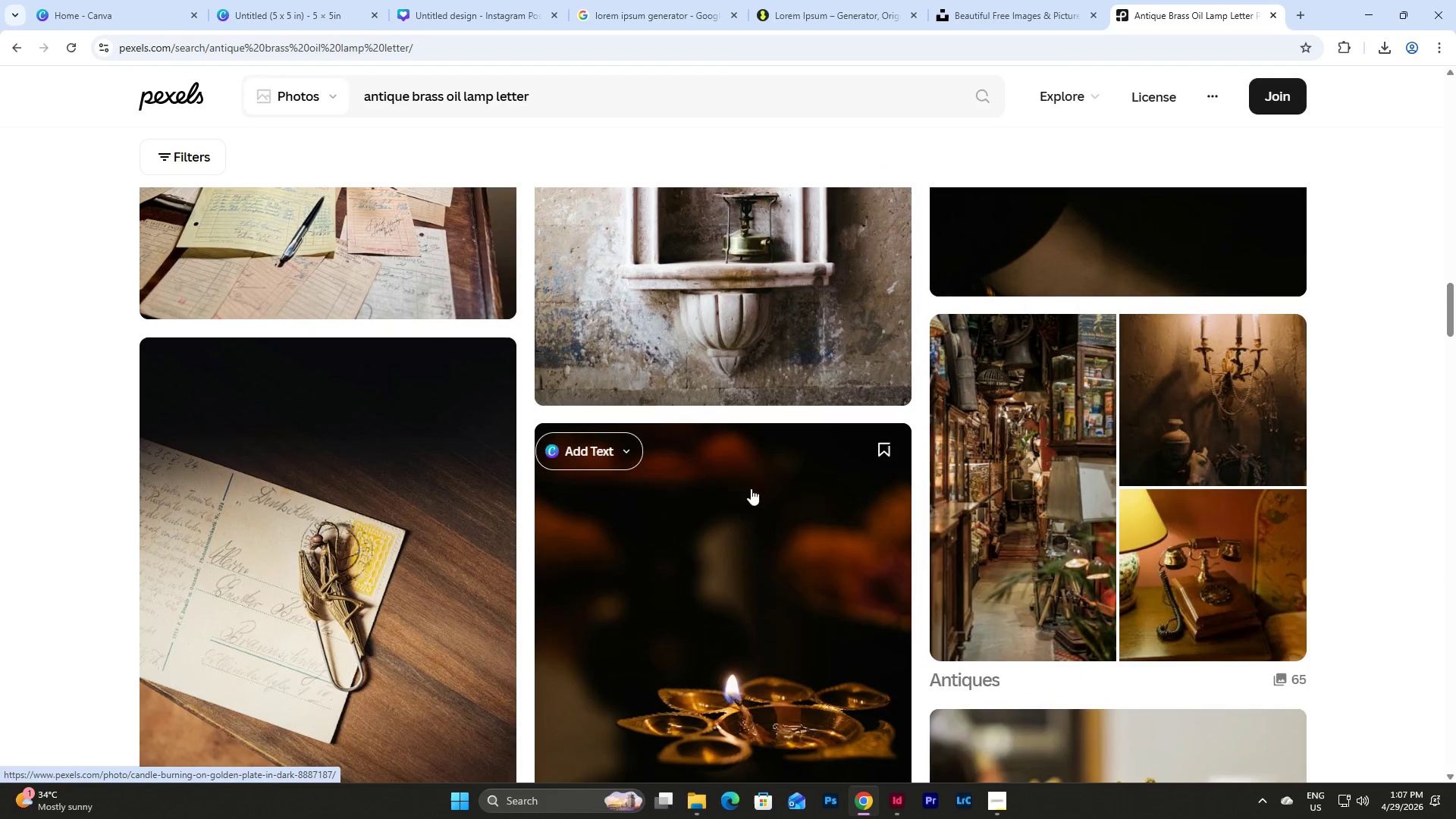 
left_click([302, 350])
 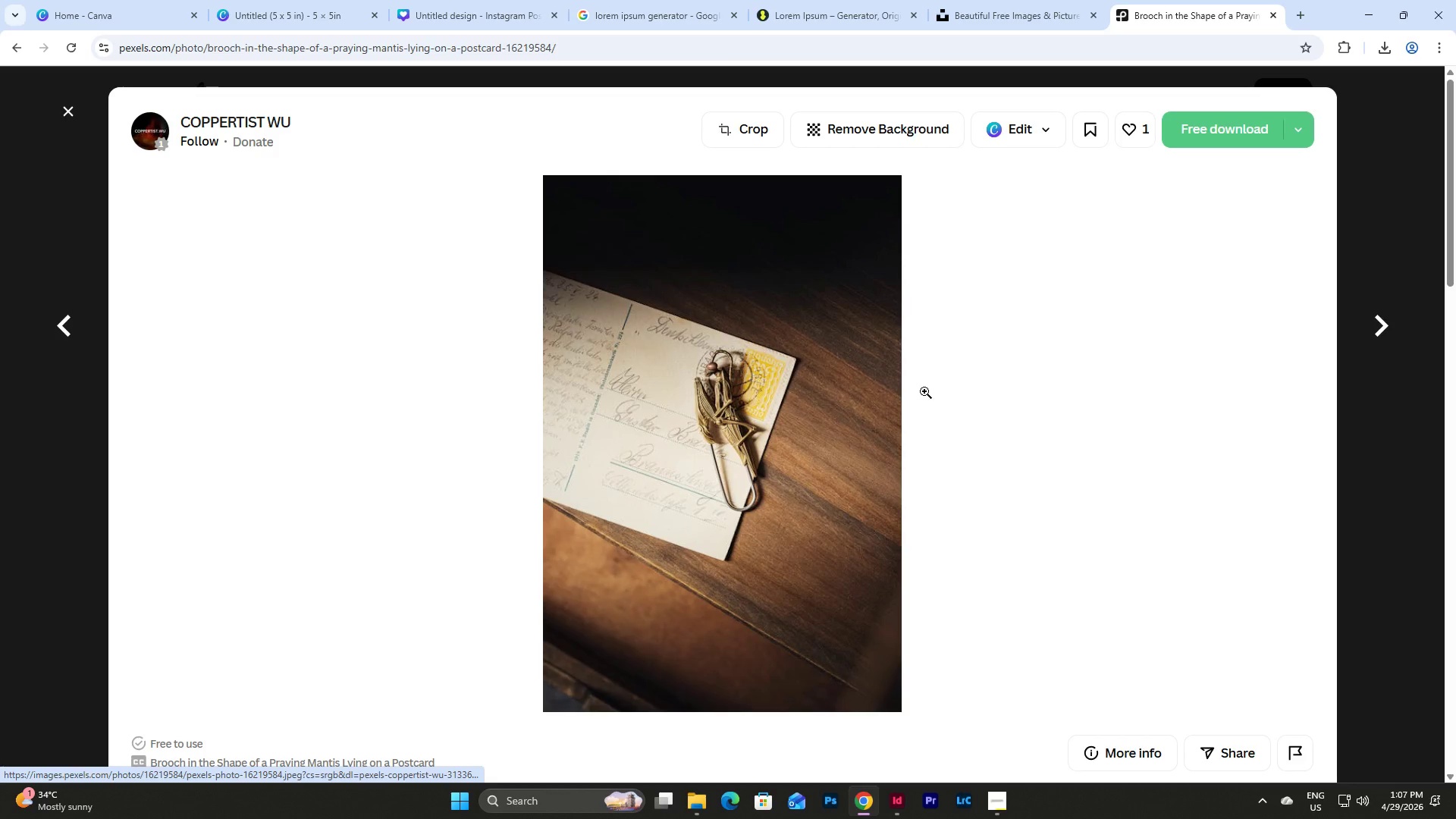 
scroll: coordinate [924, 391], scroll_direction: down, amount: 8.0
 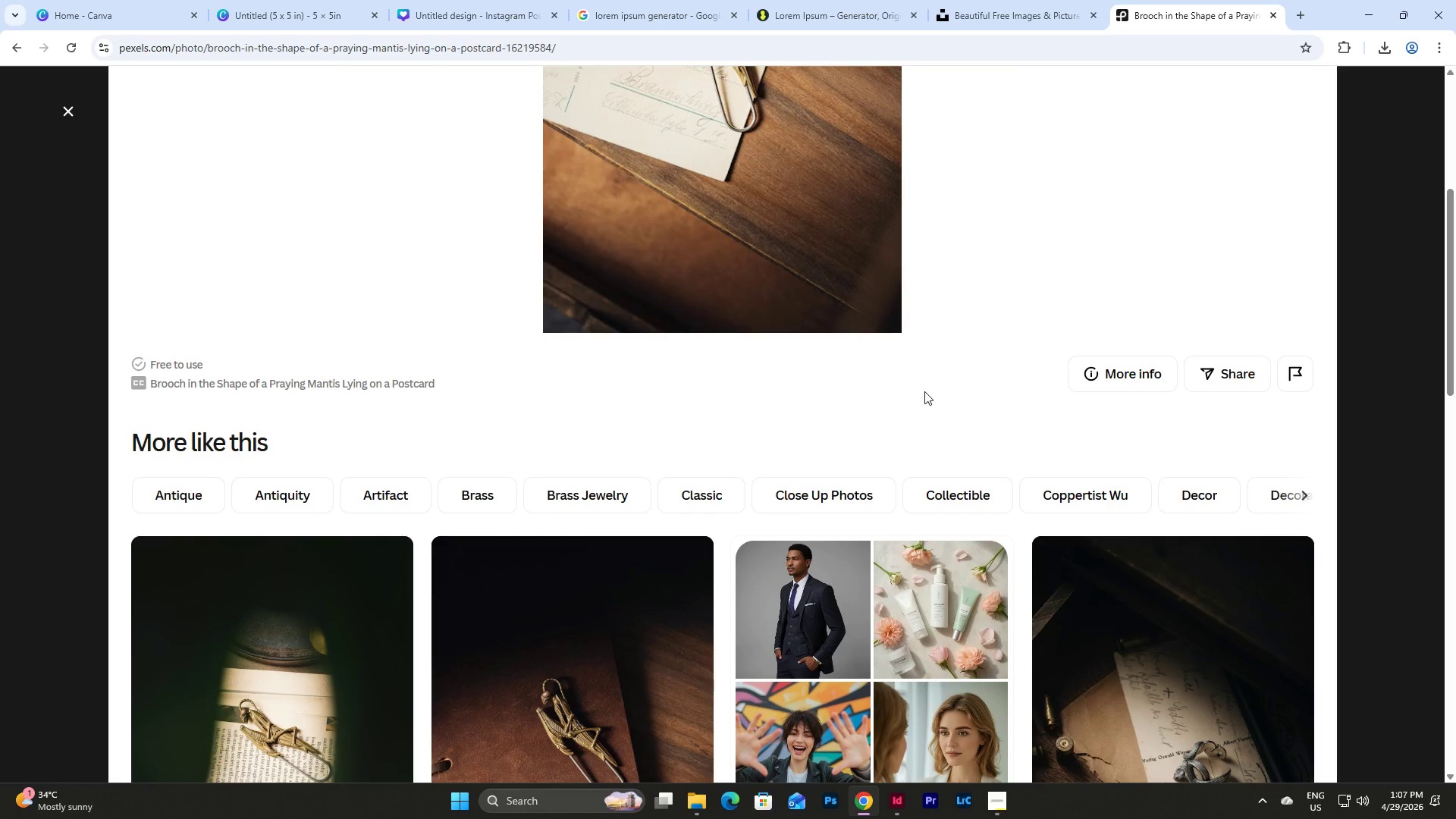 
scroll: coordinate [924, 391], scroll_direction: up, amount: 5.0
 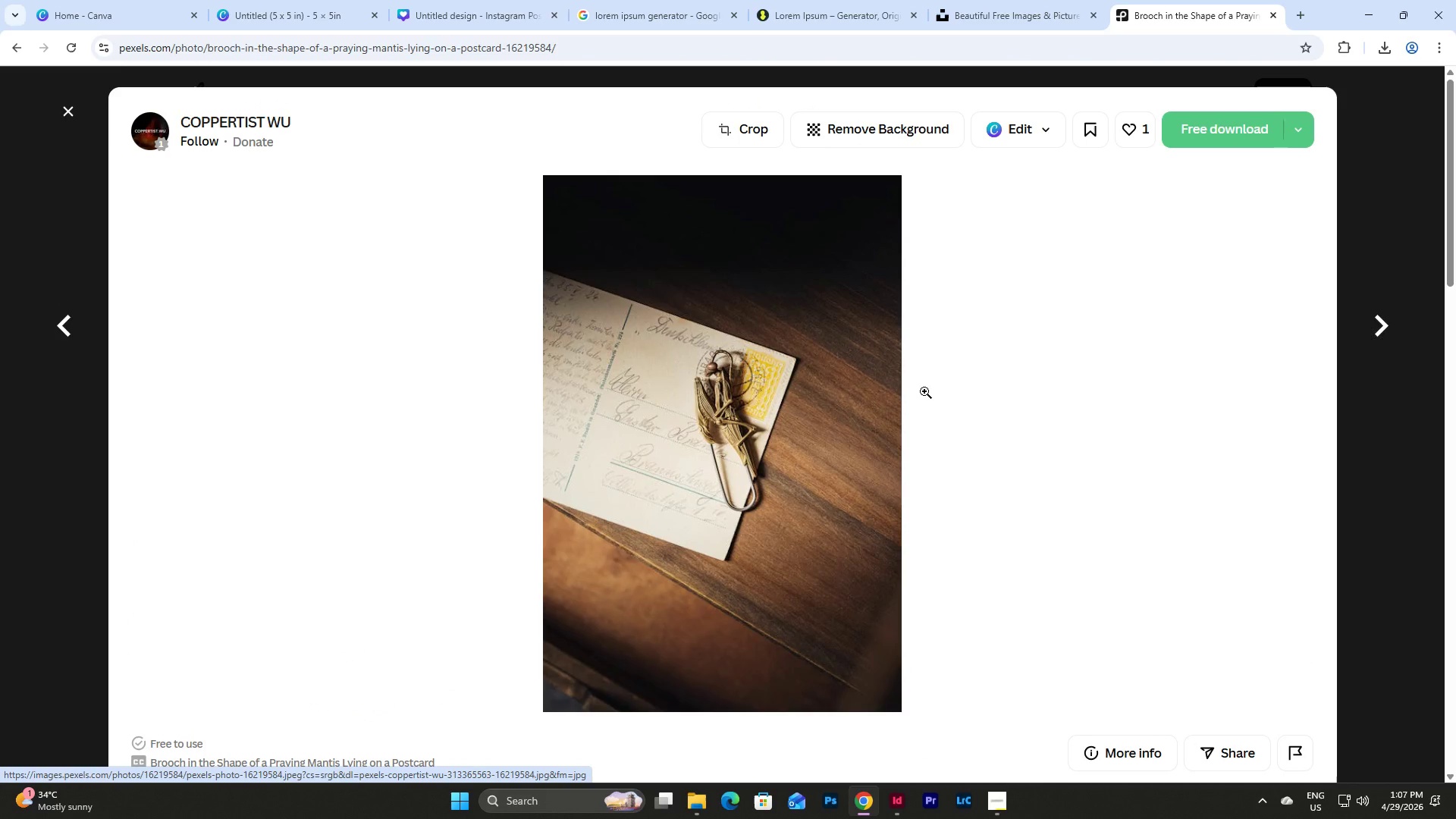 
scroll: coordinate [924, 391], scroll_direction: down, amount: 1.0
 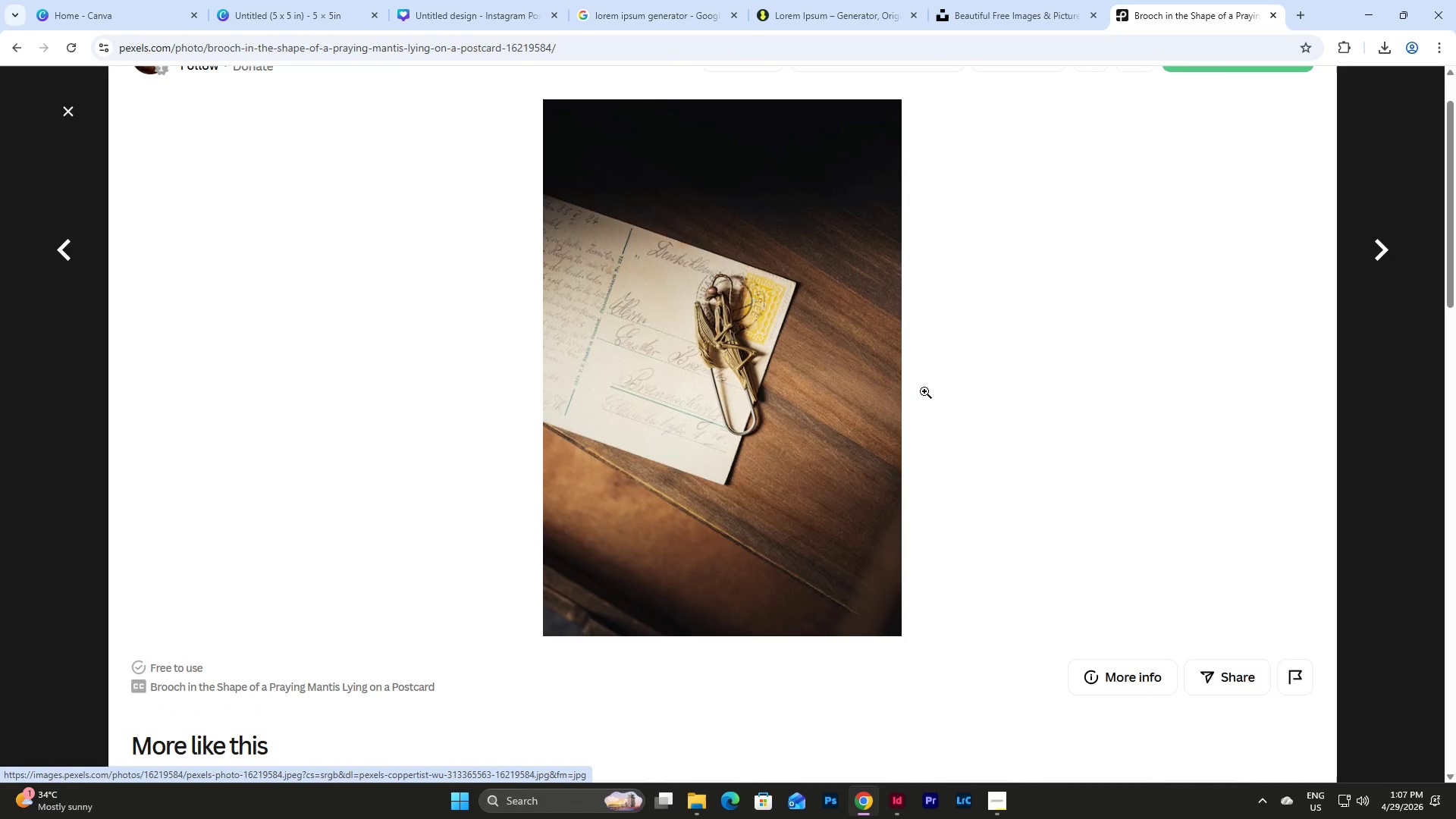 
wait(17.92)
 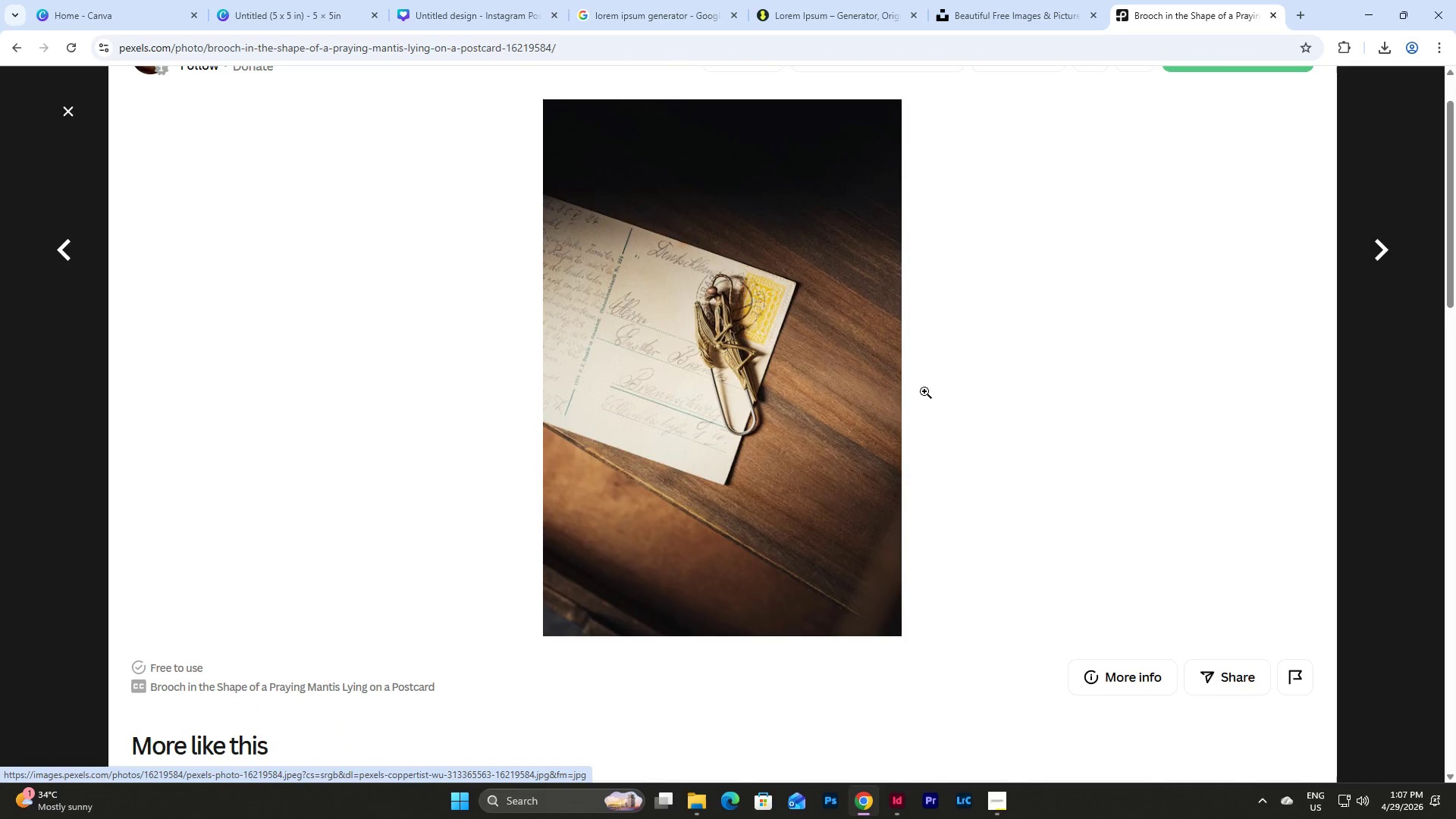 
left_click([898, 808])
 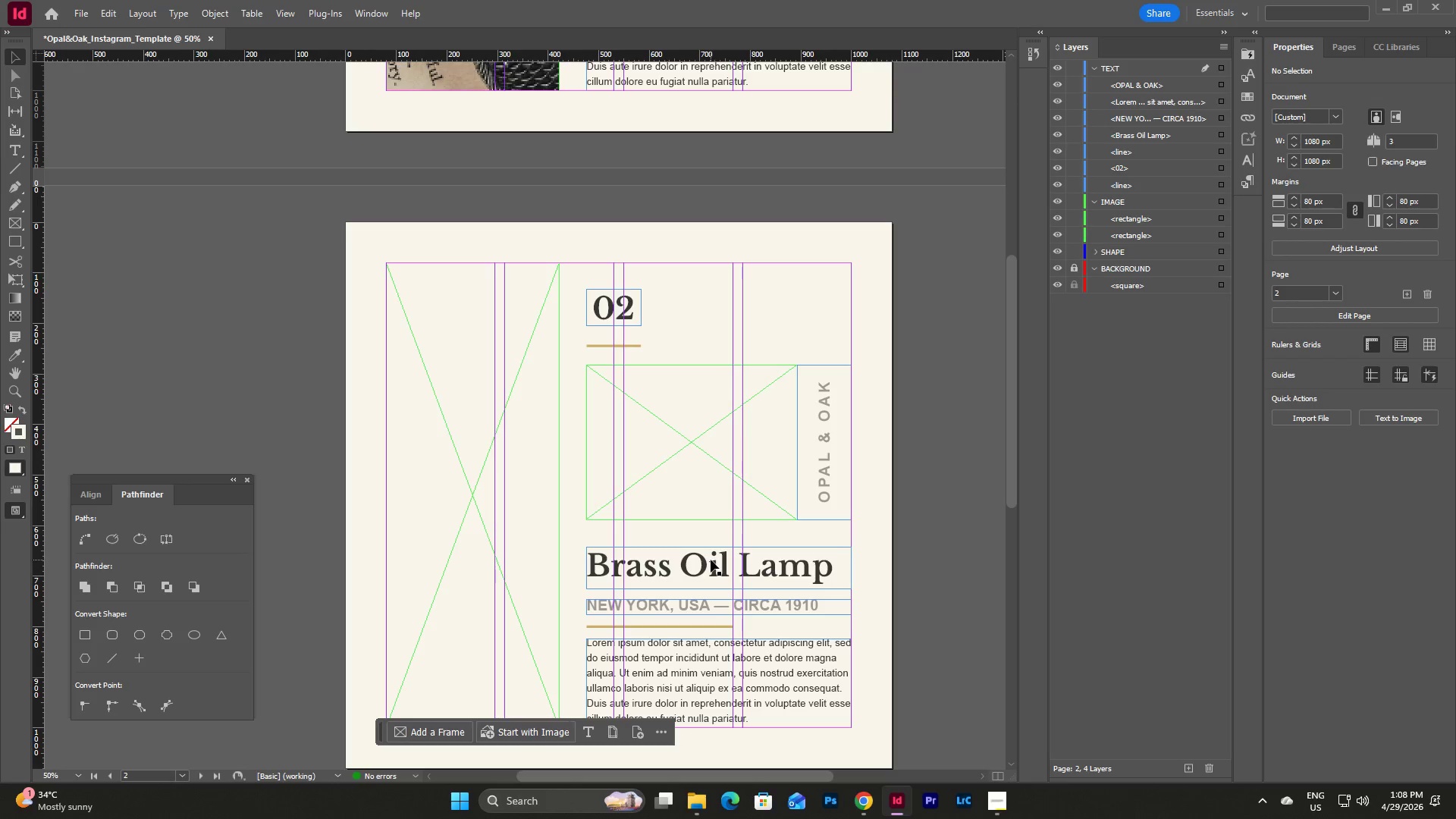 
double_click([711, 560])
 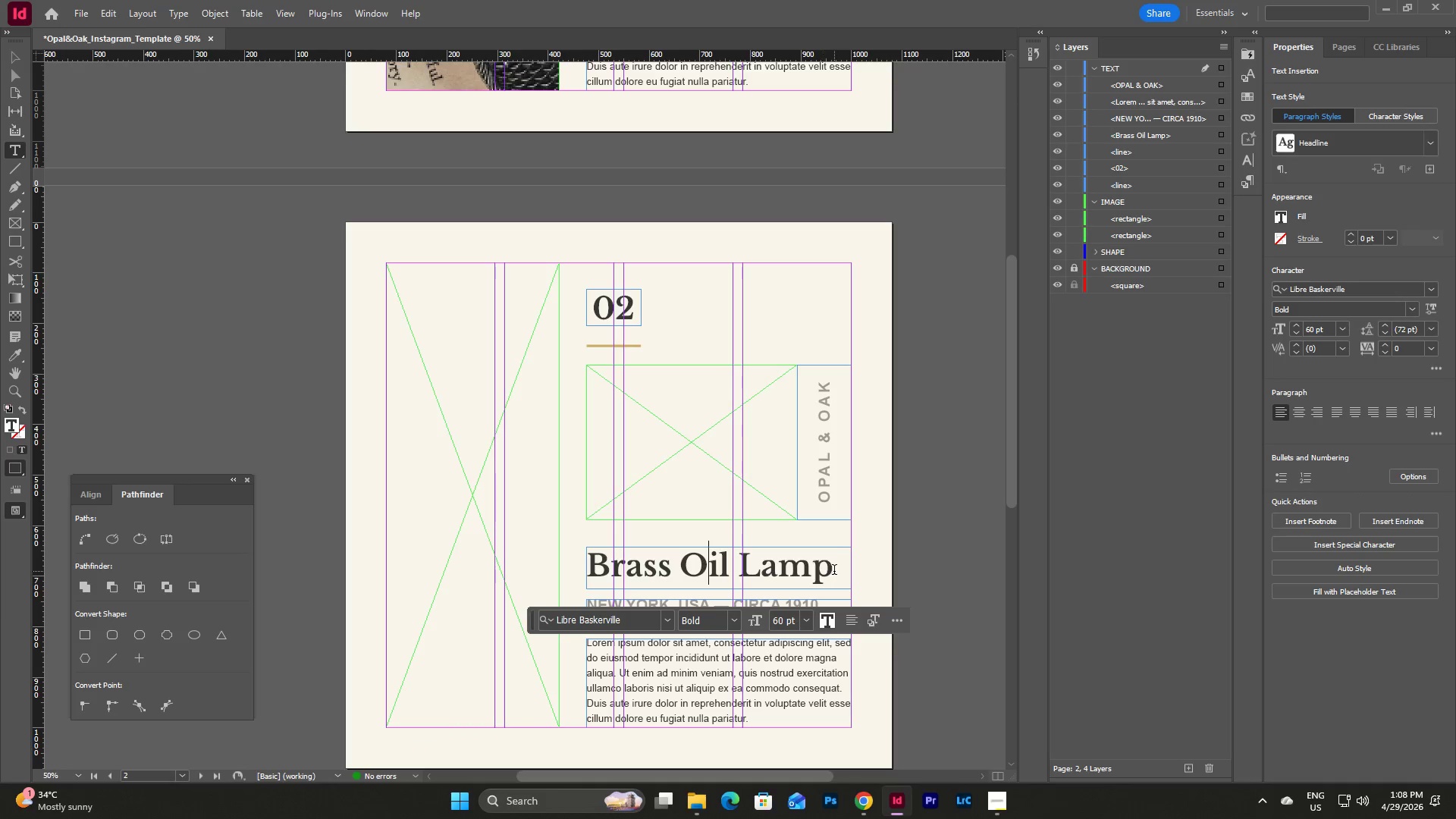 
left_click_drag(start_coordinate=[834, 571], to_coordinate=[593, 566])
 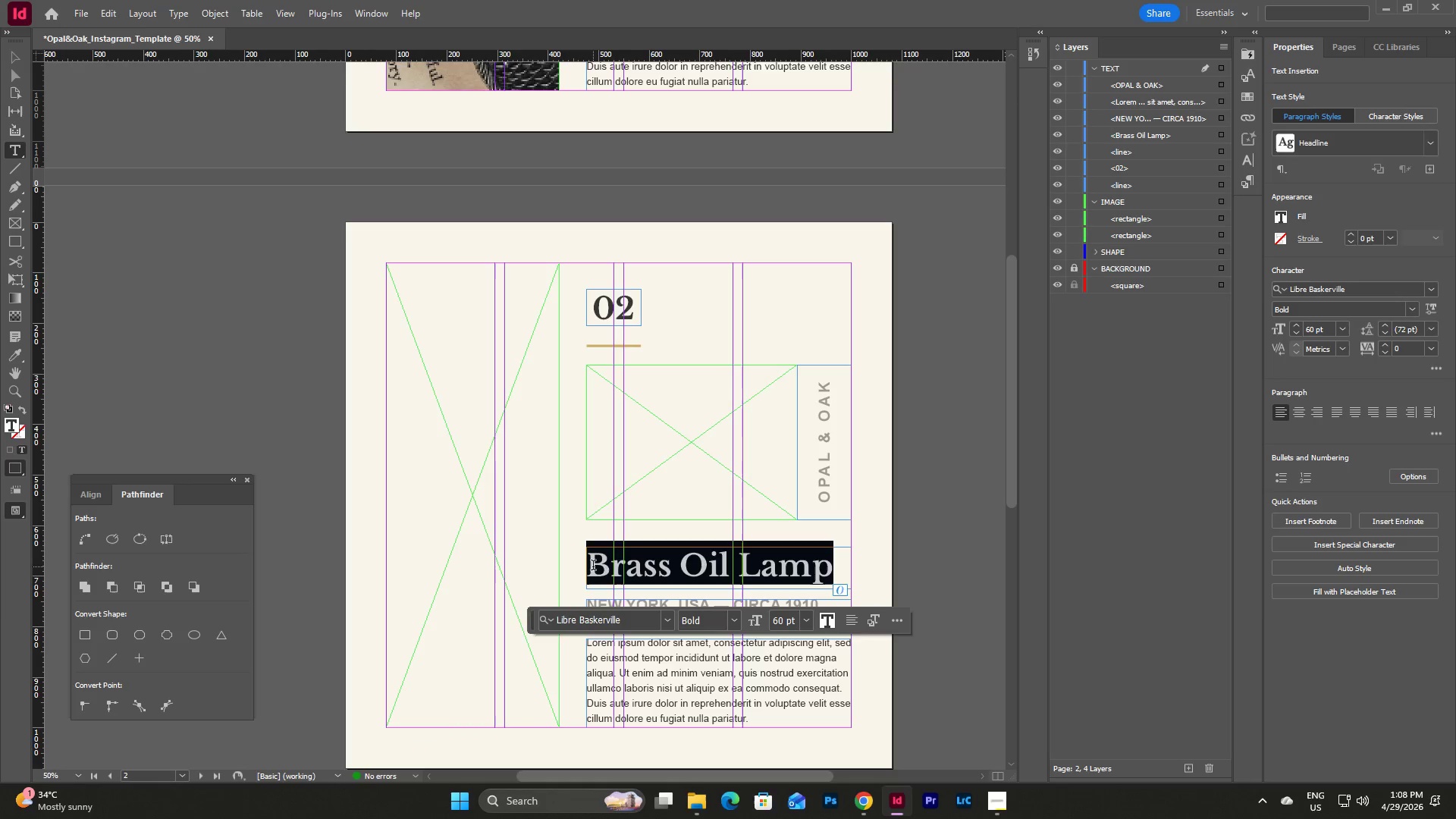 
type(Copper Mati)
key(Backspace)
key(Backspace)
type(ntis)
 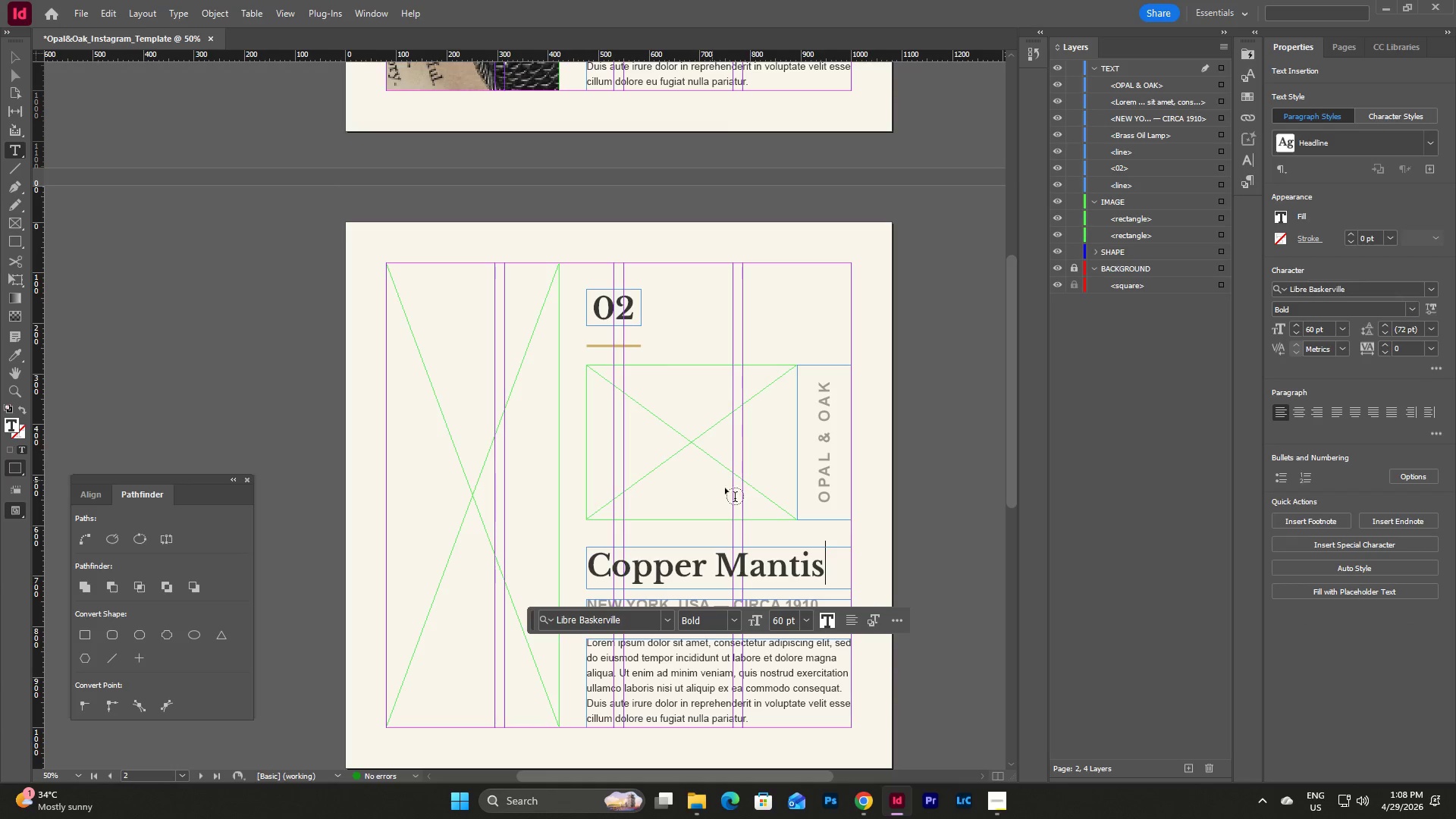 
key(Escape)
 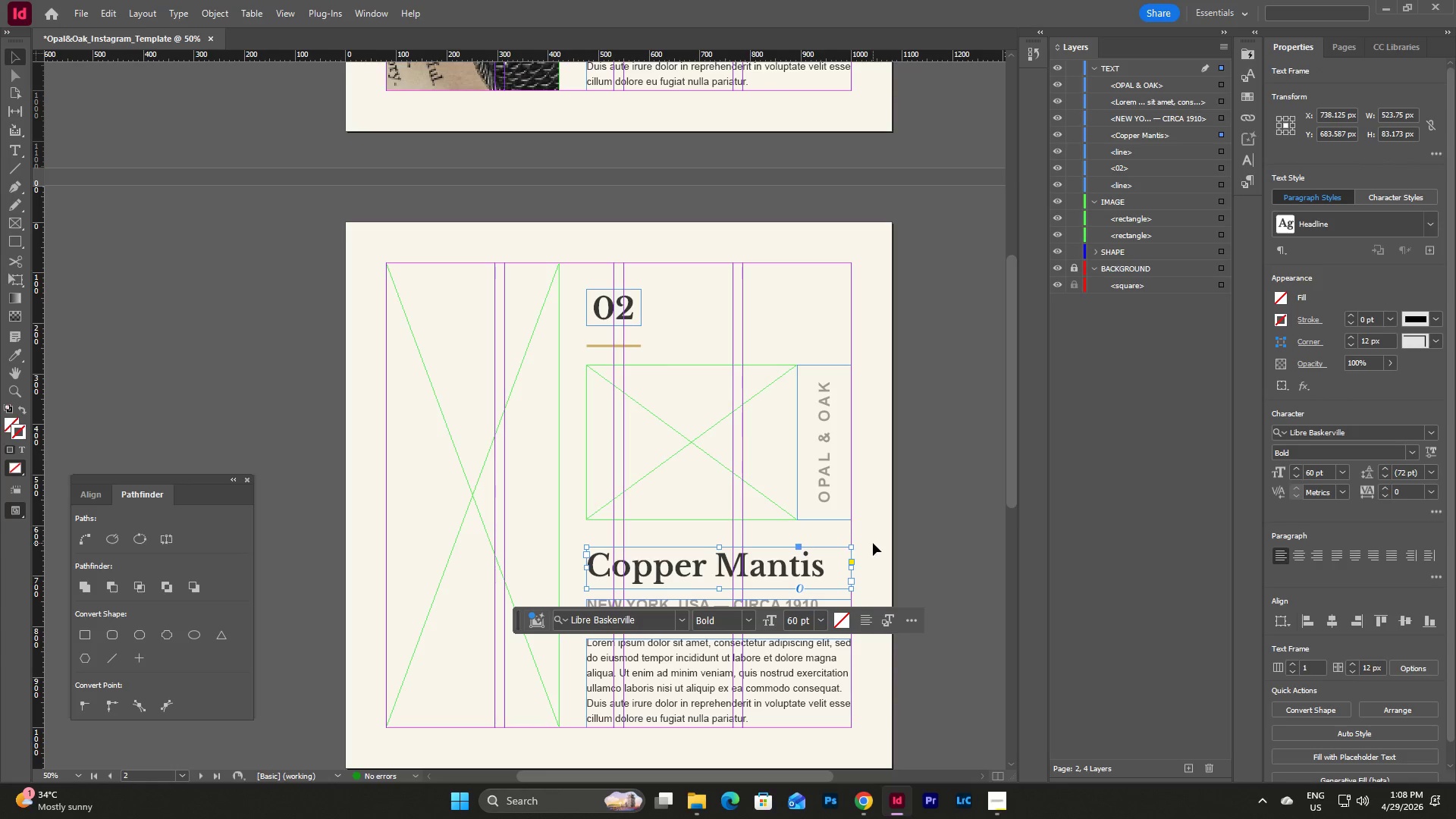 
left_click([873, 543])
 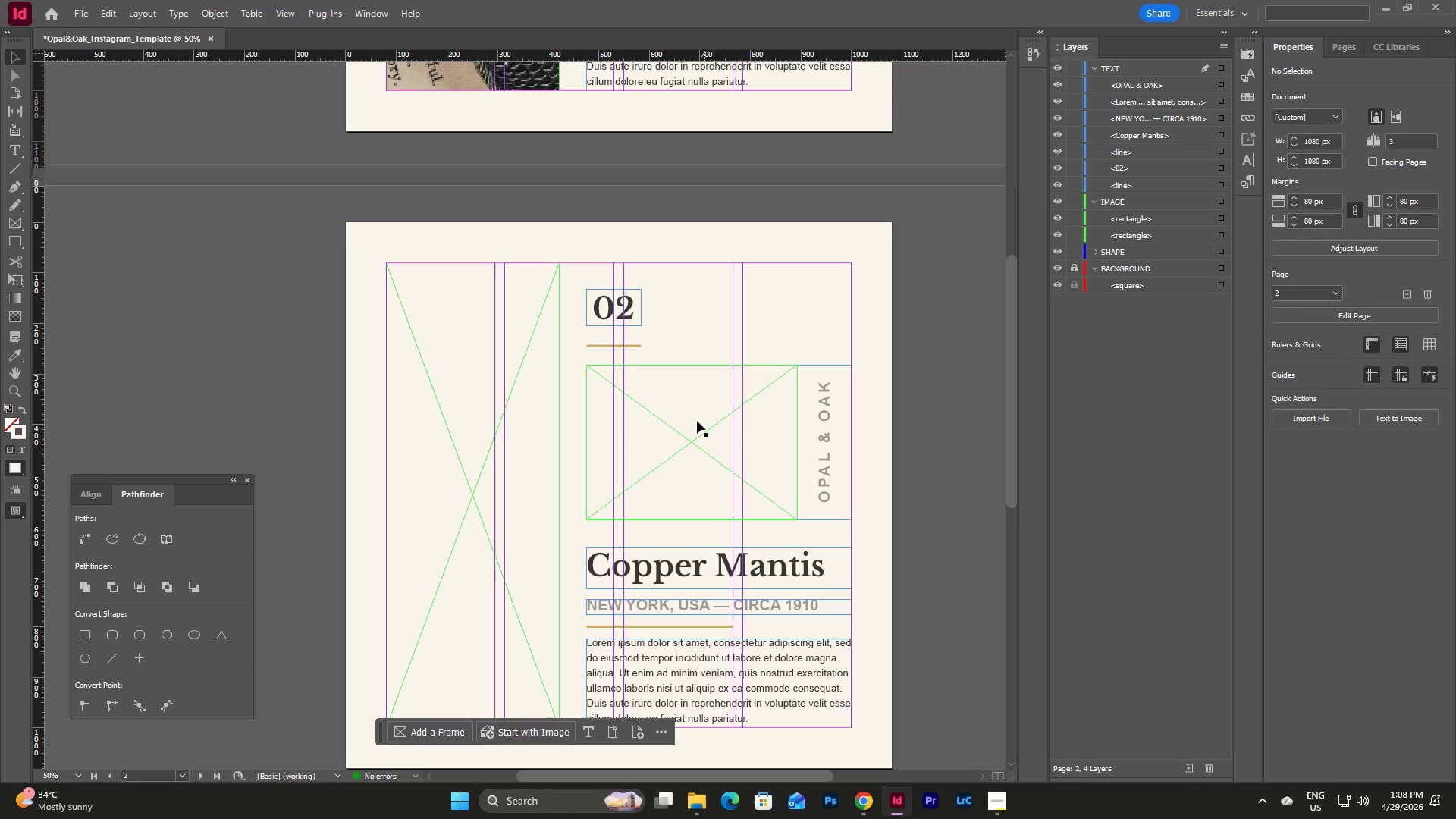 
left_click([697, 421])
 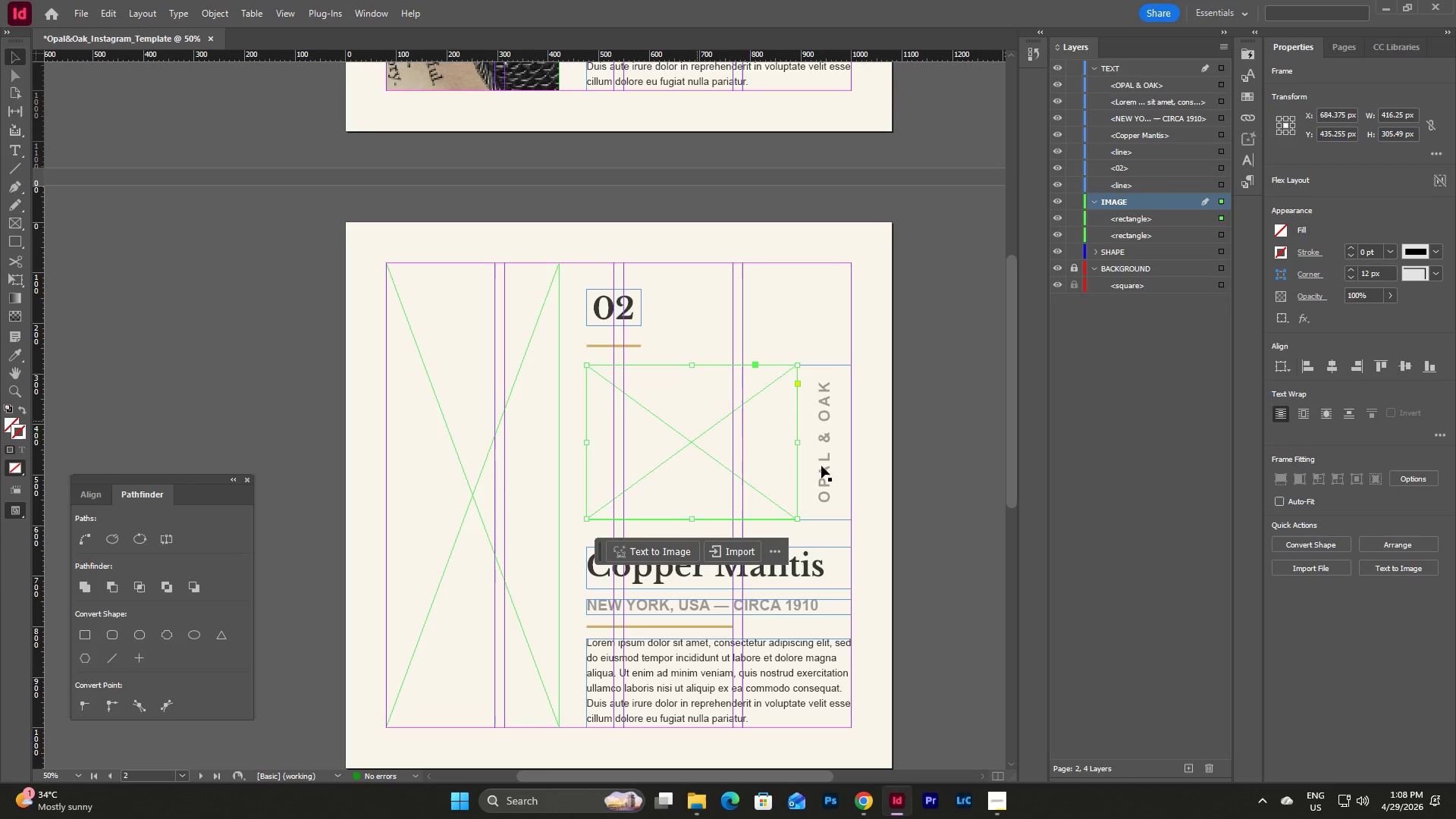 
left_click([868, 516])
 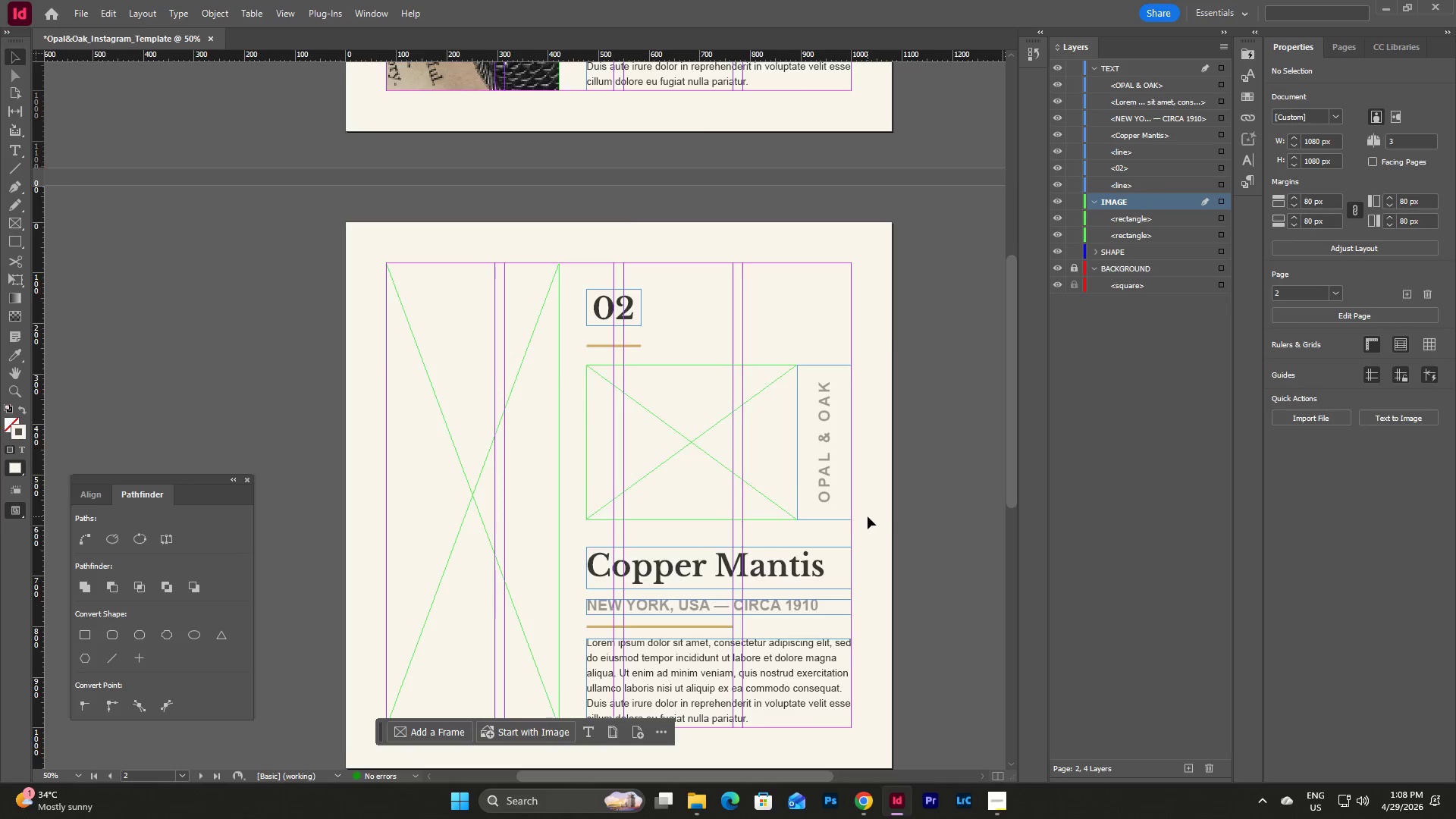 
scroll: coordinate [868, 516], scroll_direction: up, amount: 7.0
 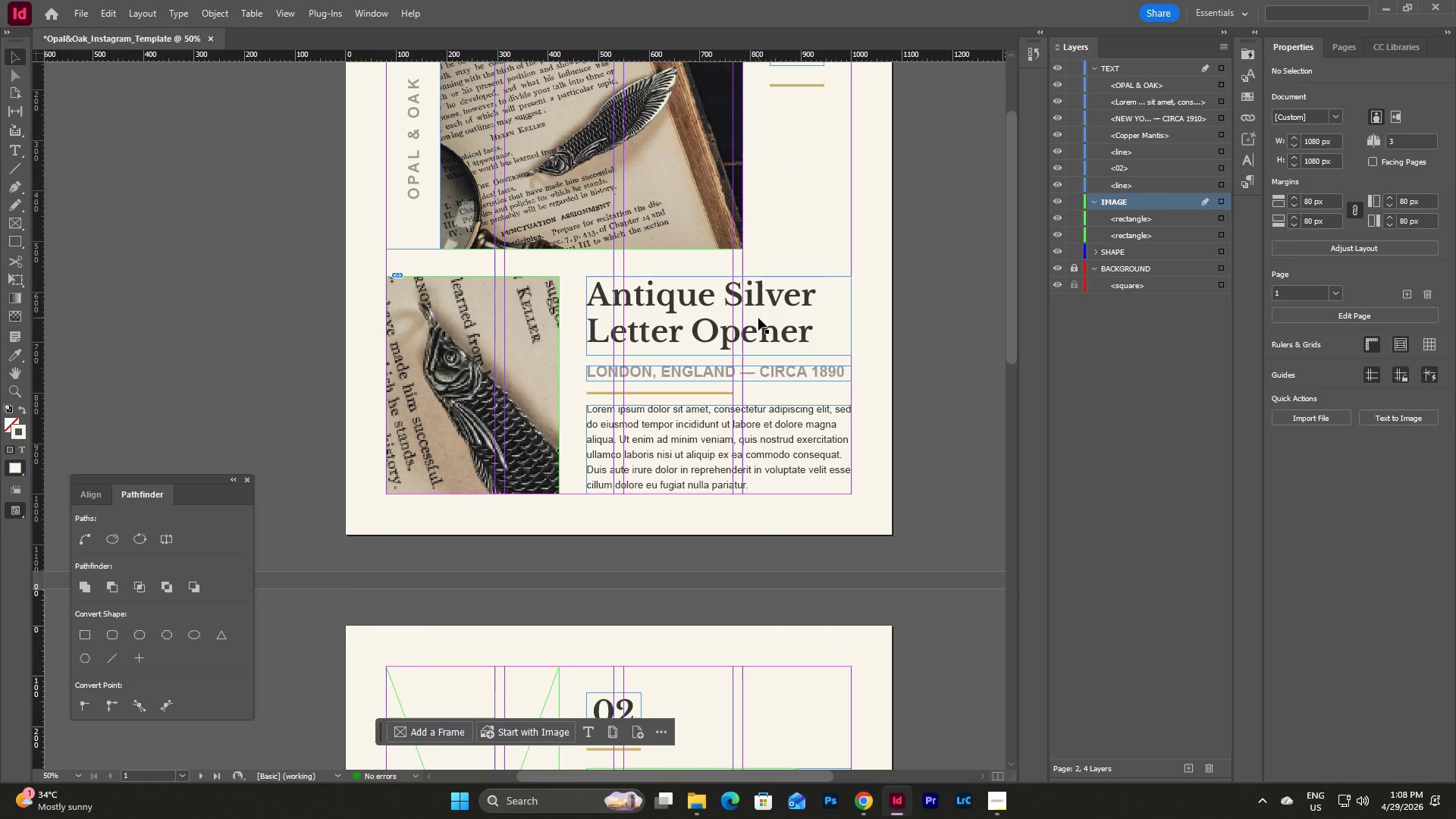 
left_click([758, 318])
 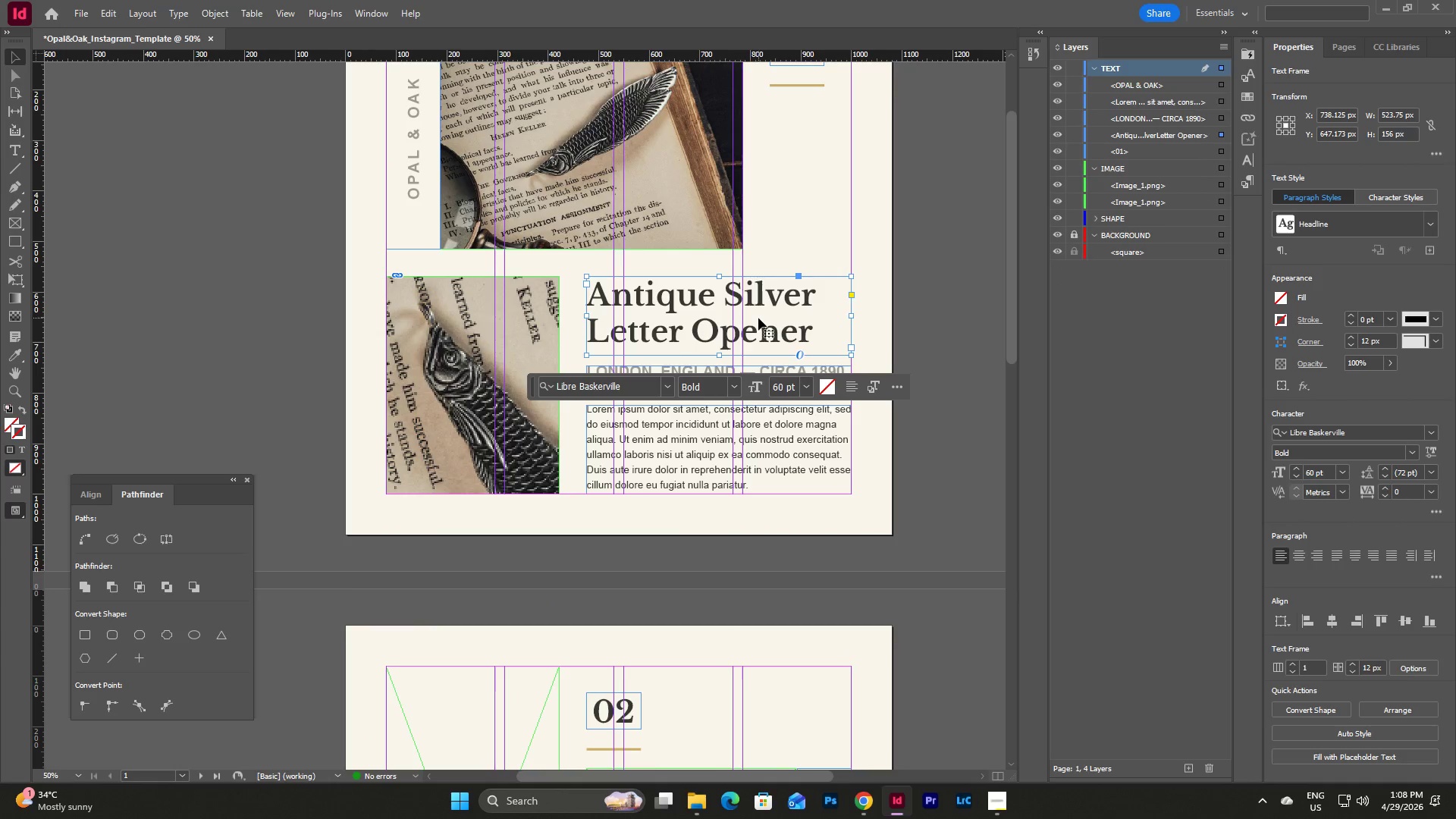 
key(Control+C)
 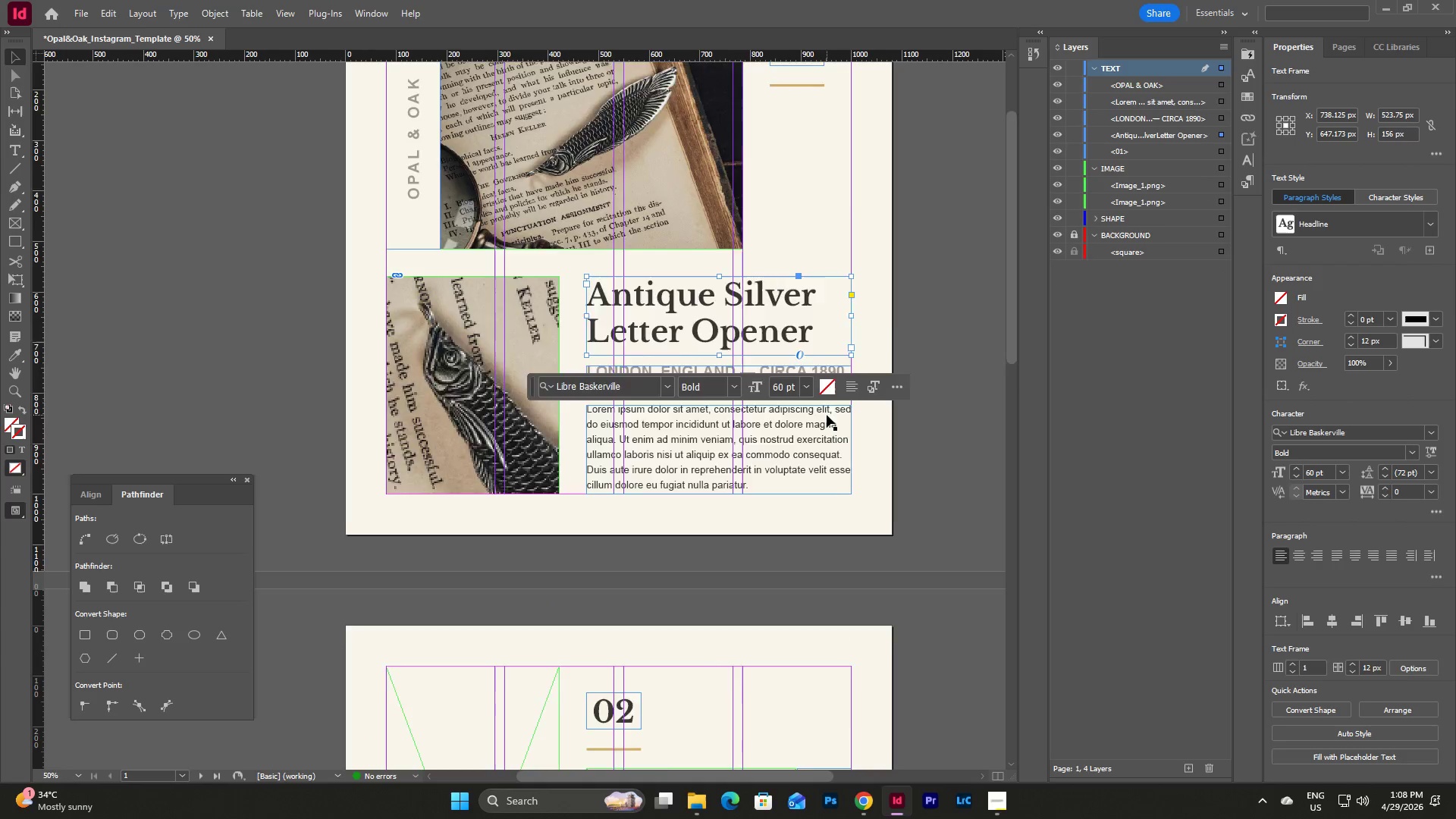 
scroll: coordinate [827, 415], scroll_direction: down, amount: 8.0
 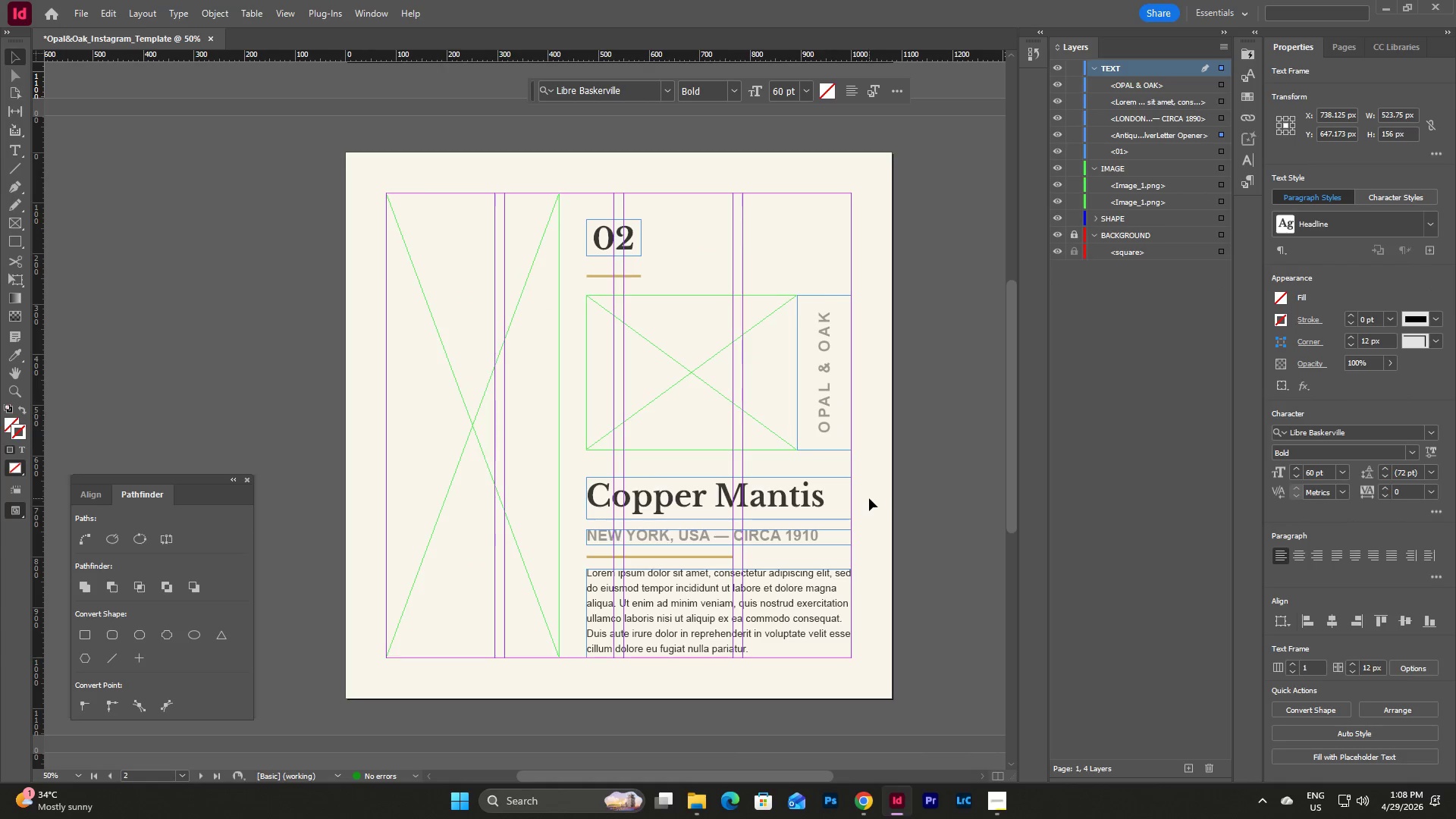 
left_click([869, 498])
 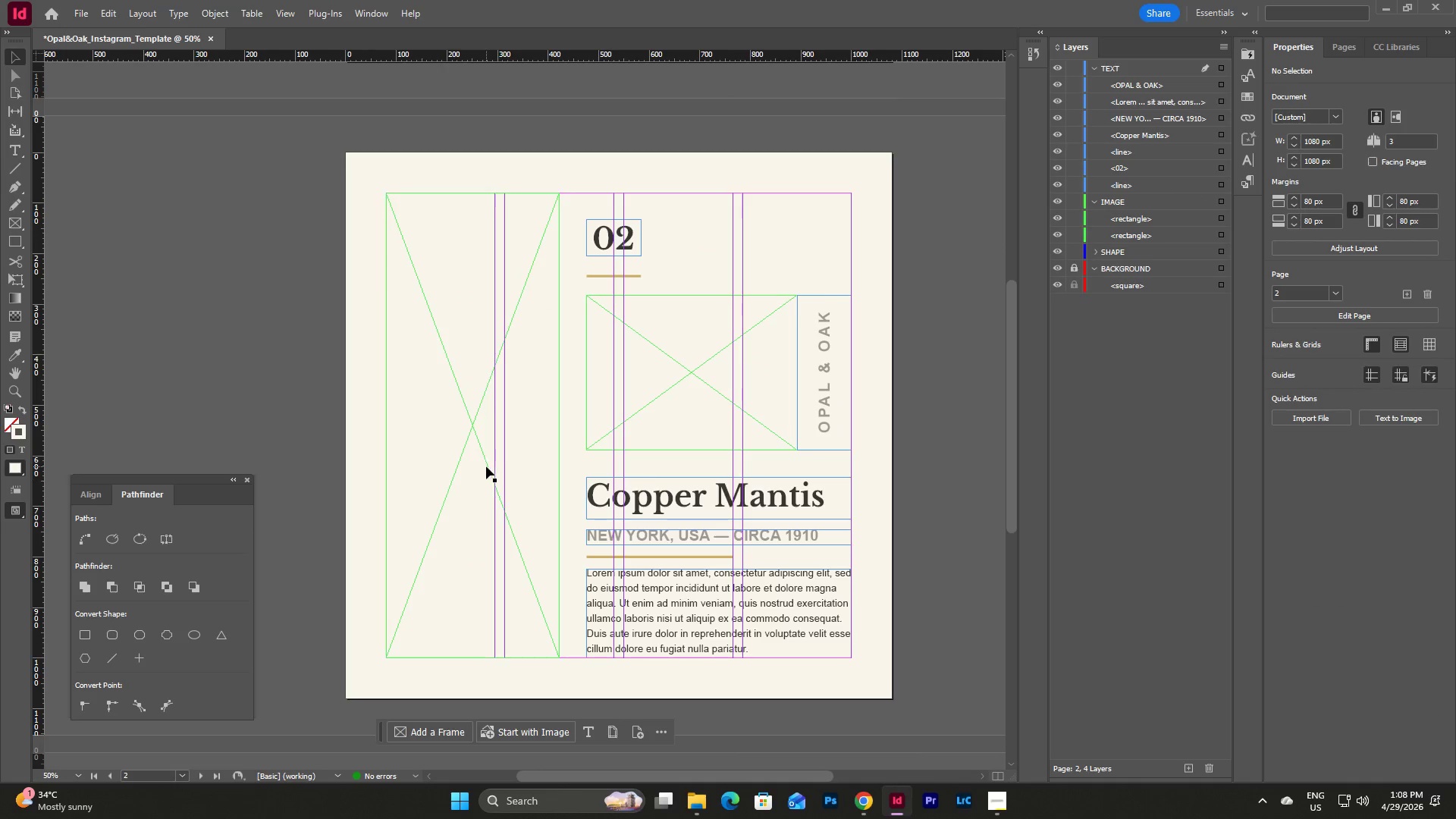 
scroll: coordinate [655, 469], scroll_direction: down, amount: 5.0
 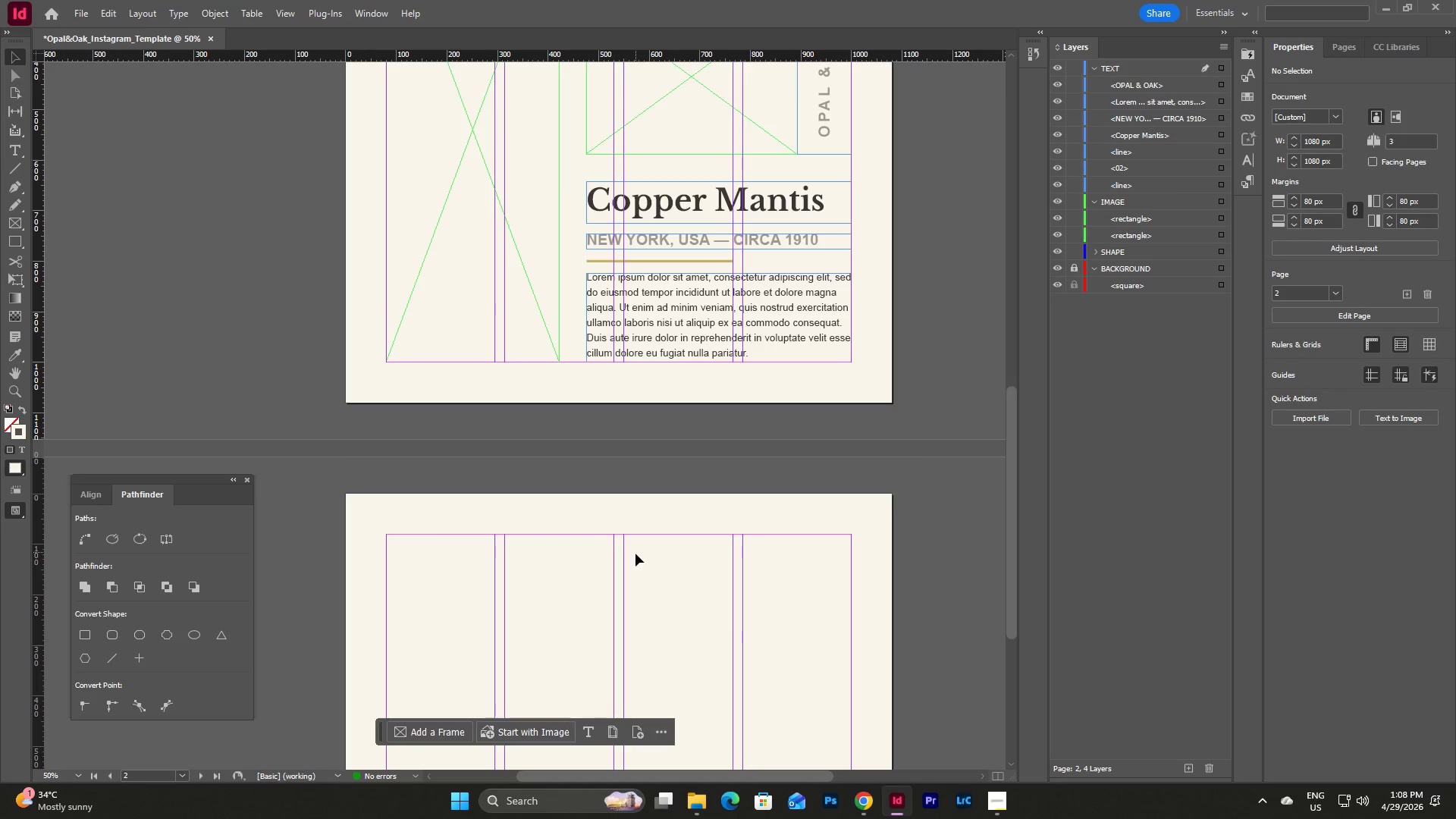 
left_click([637, 571])
 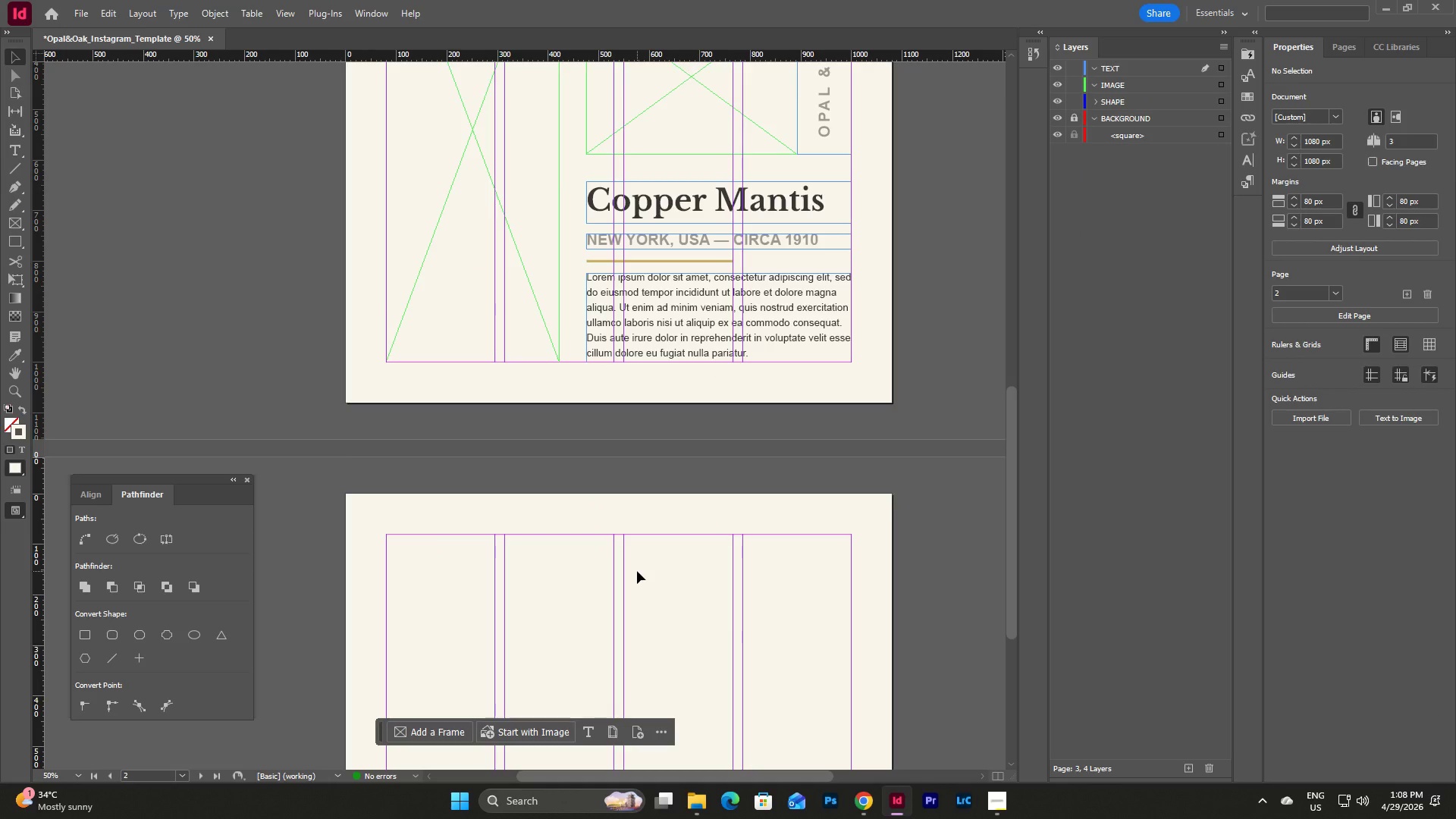 
key(Control+V)
 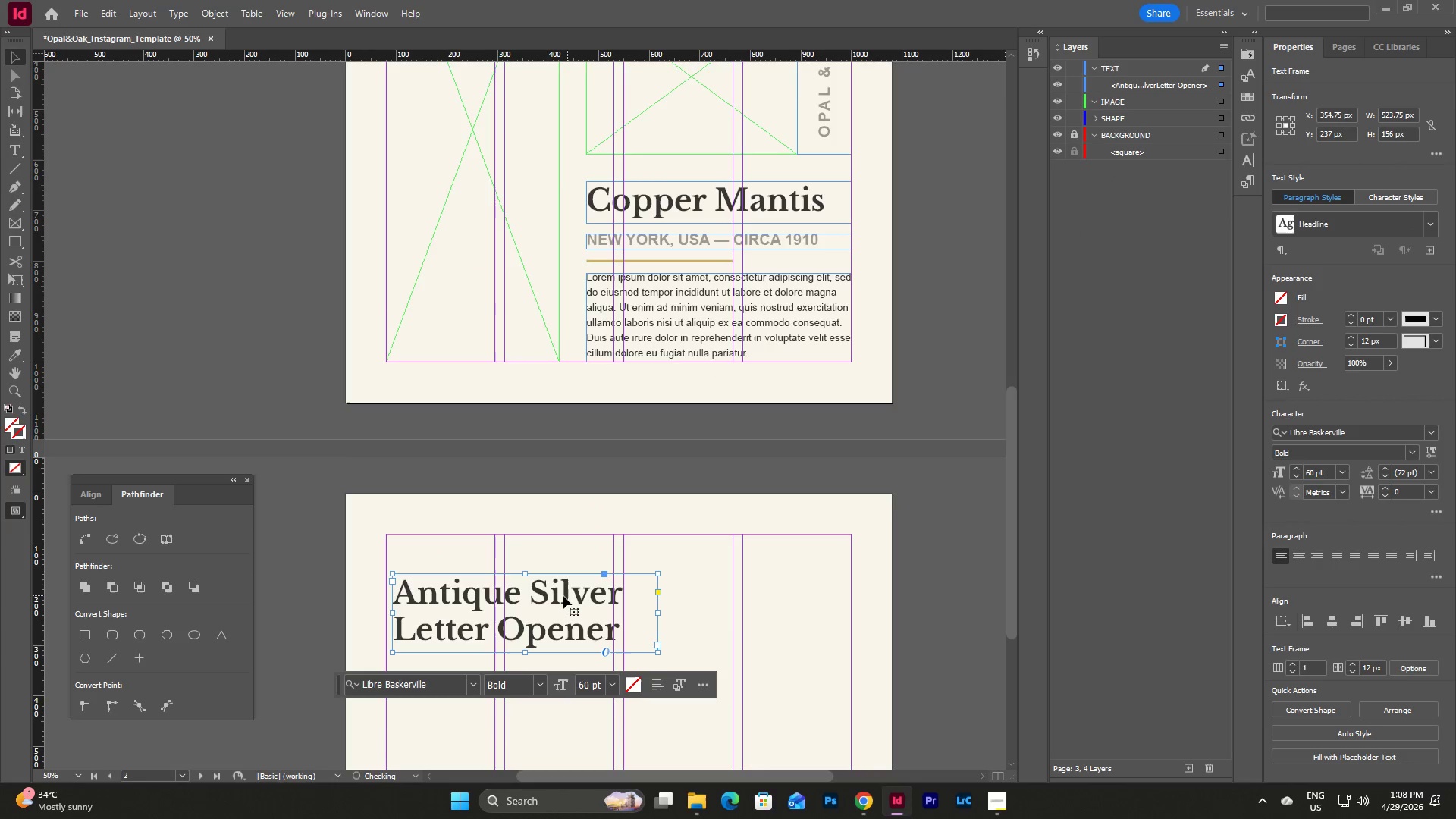 
left_click_drag(start_coordinate=[560, 596], to_coordinate=[756, 166])
 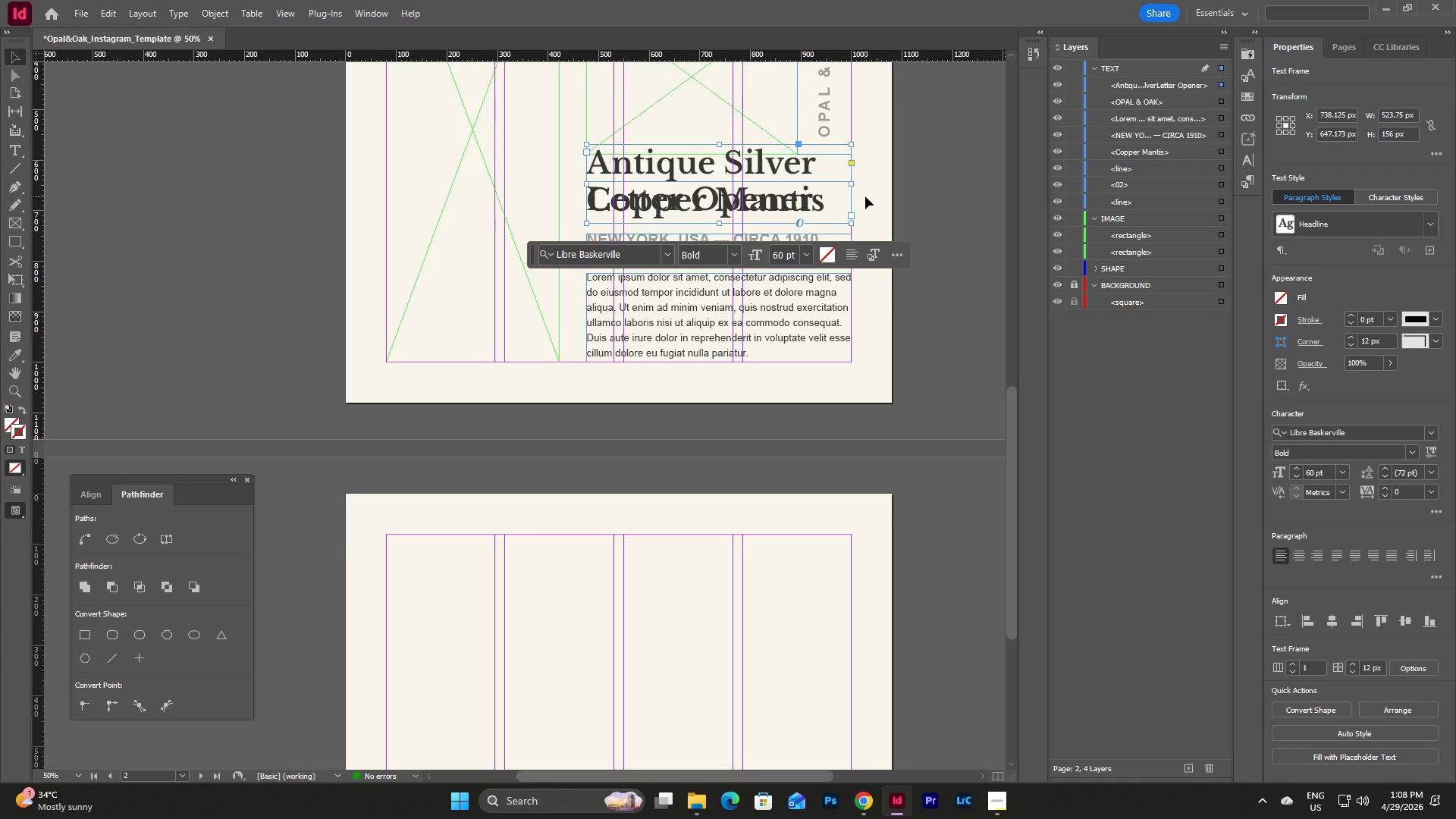 
scroll: coordinate [866, 196], scroll_direction: up, amount: 5.0
 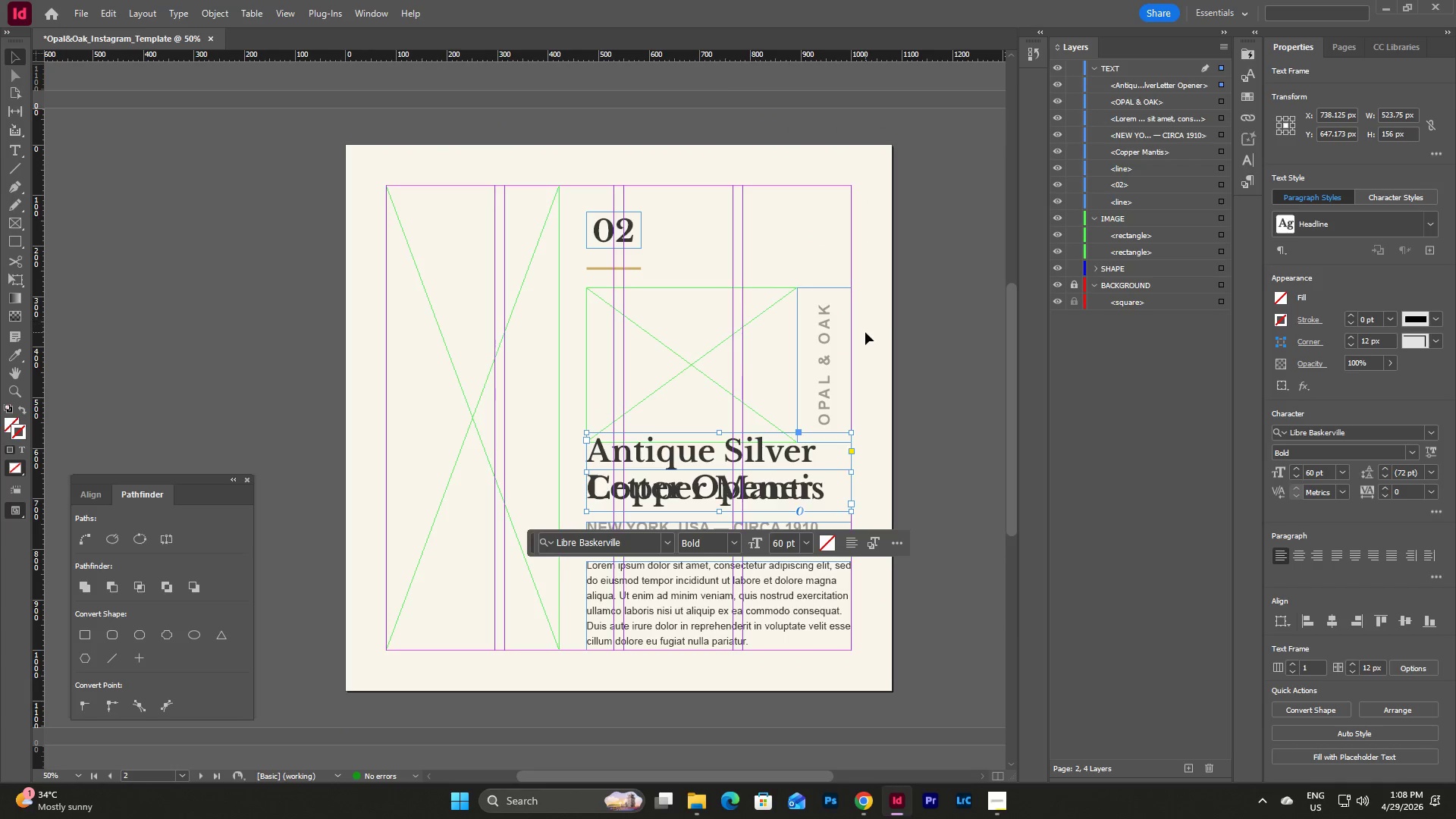 
left_click([865, 332])
 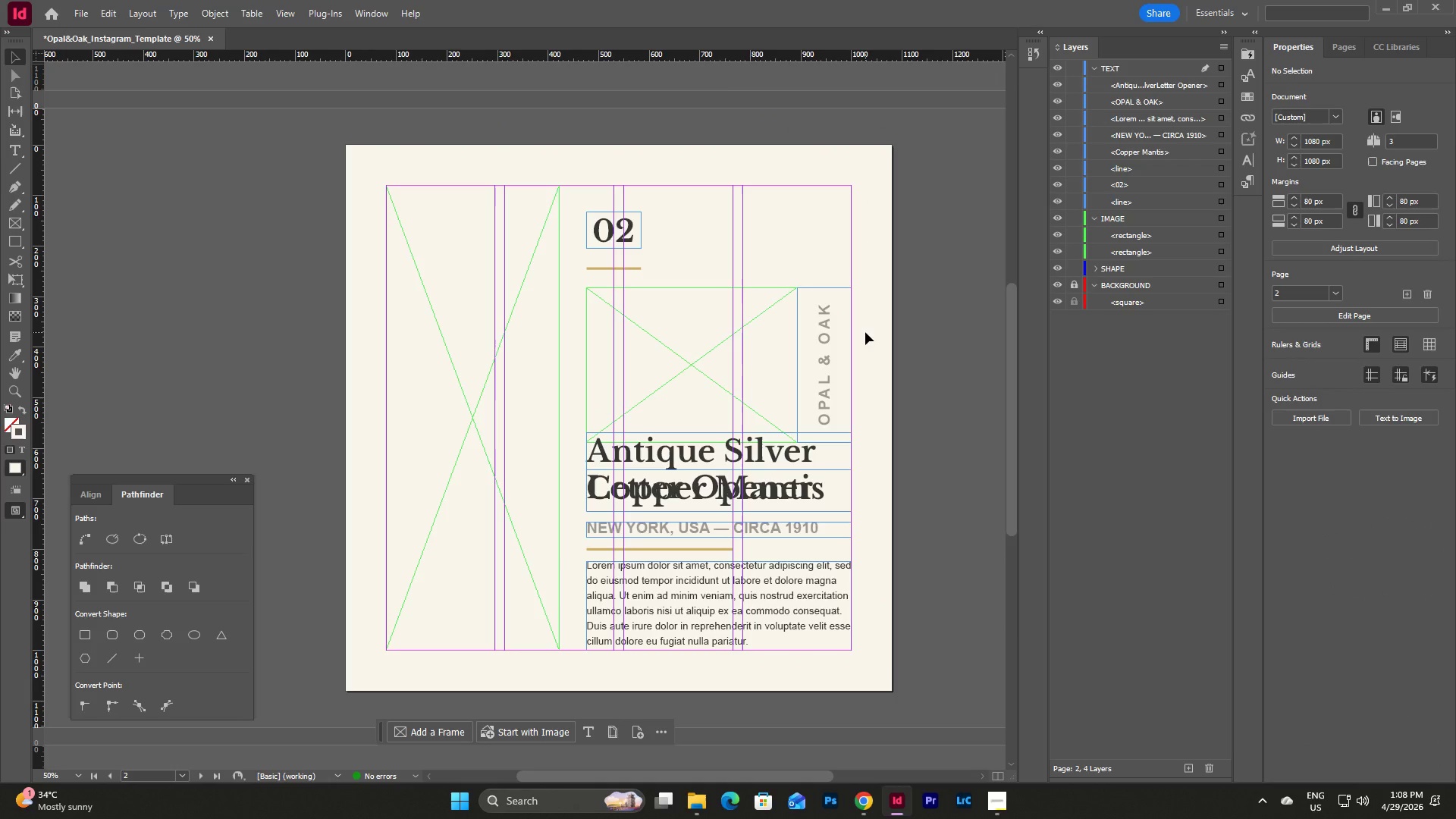 
left_click([651, 350])
 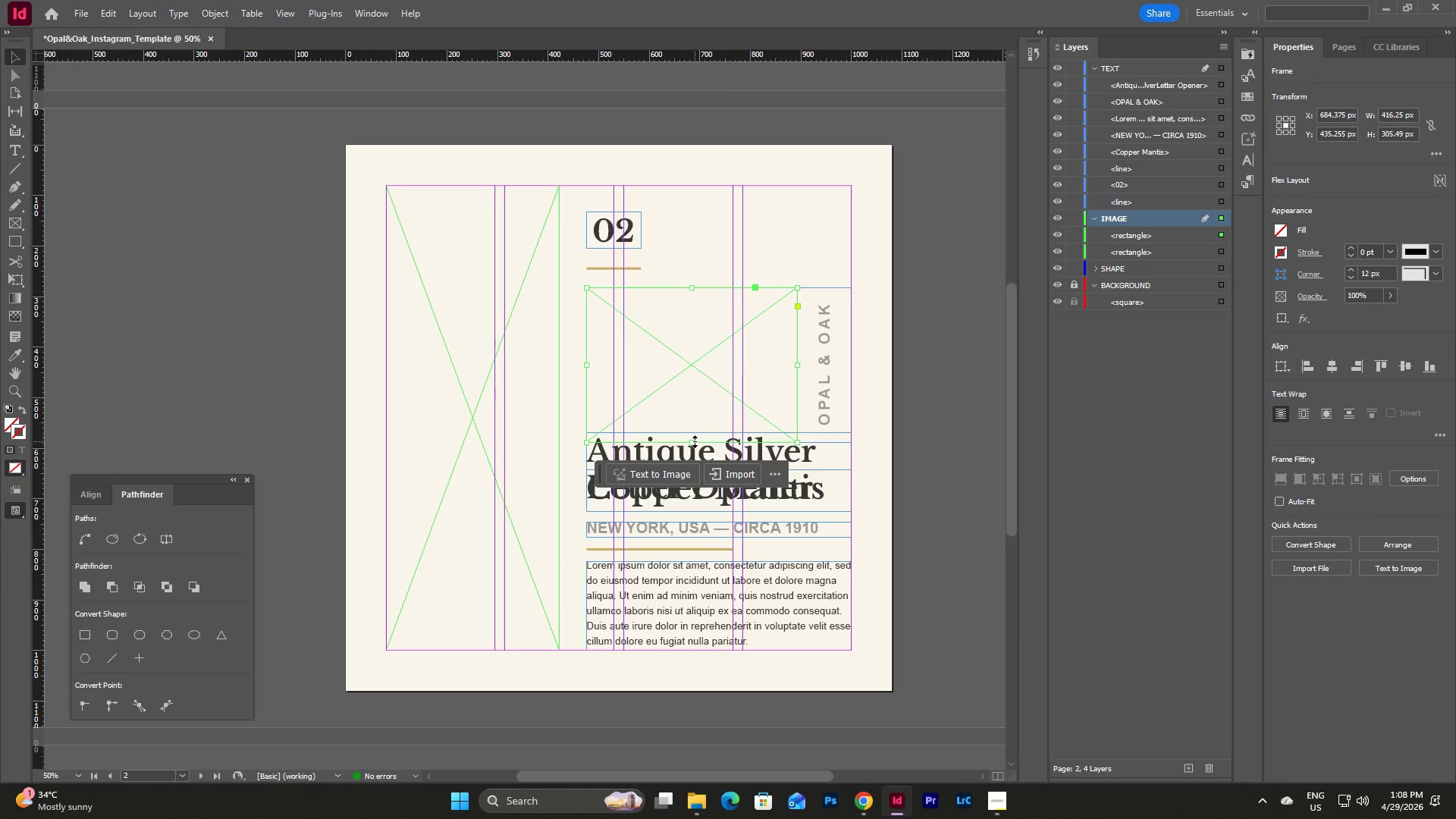 
left_click_drag(start_coordinate=[695, 441], to_coordinate=[694, 385])
 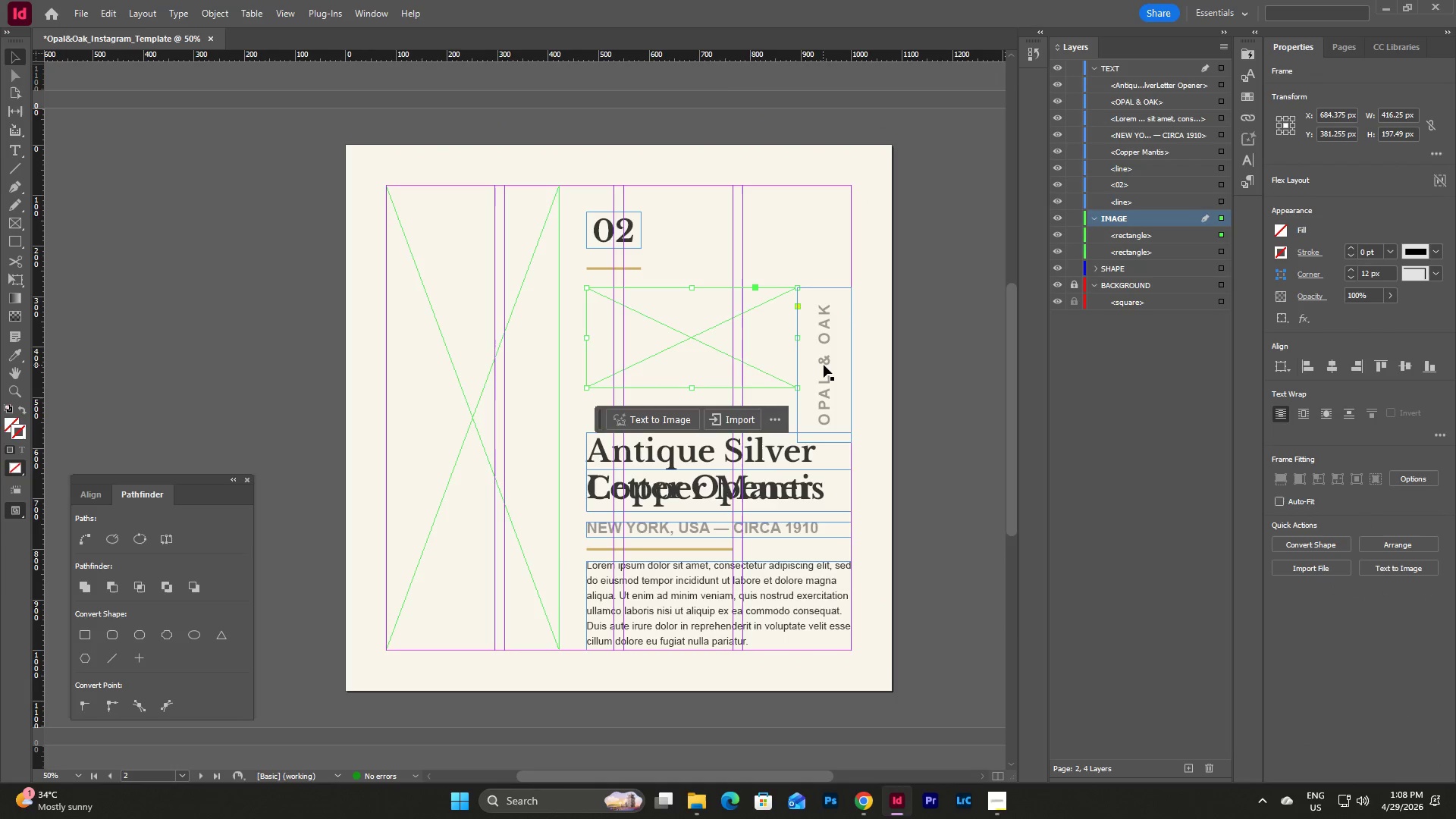 
left_click([824, 365])
 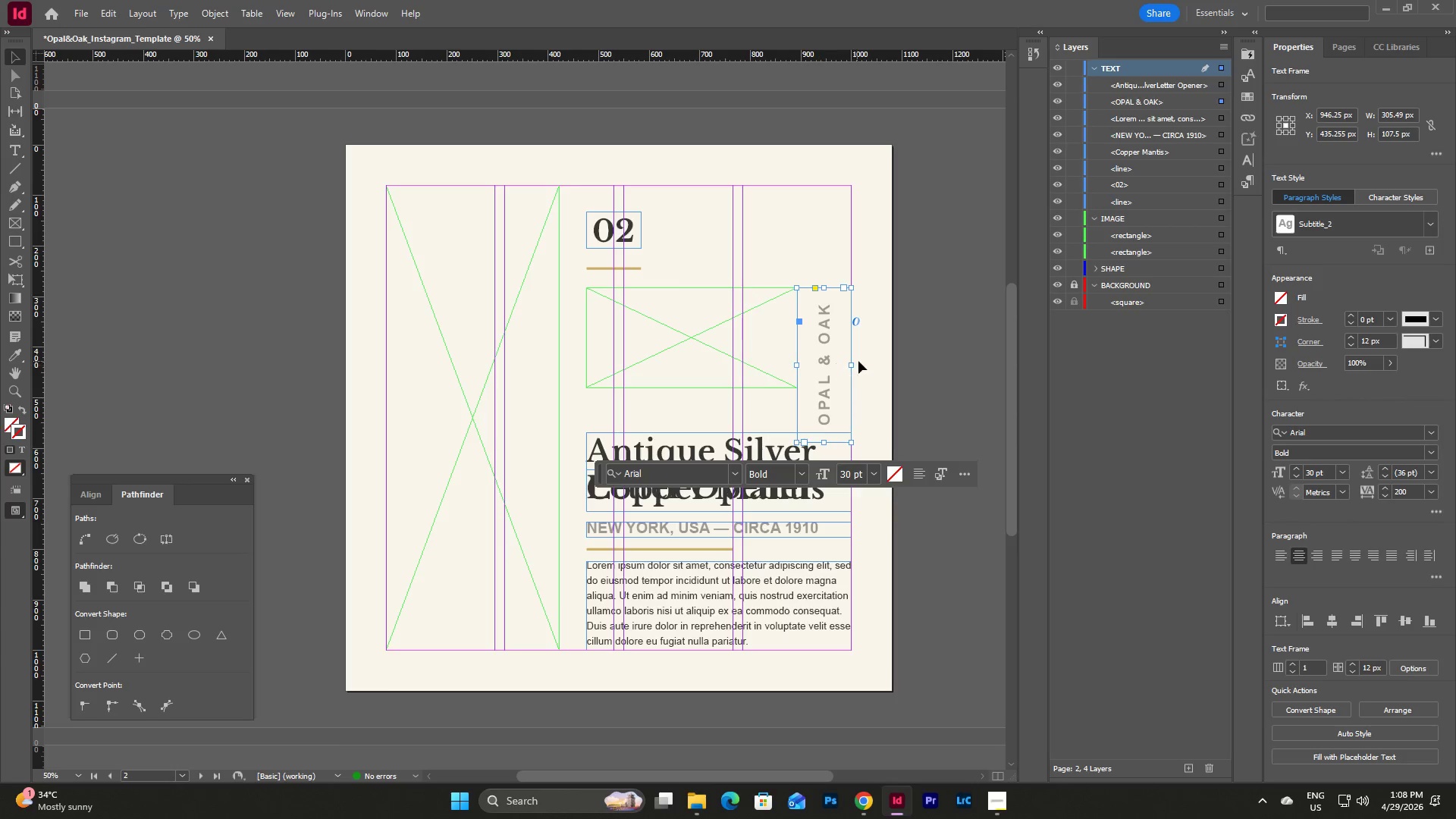 
left_click([868, 358])
 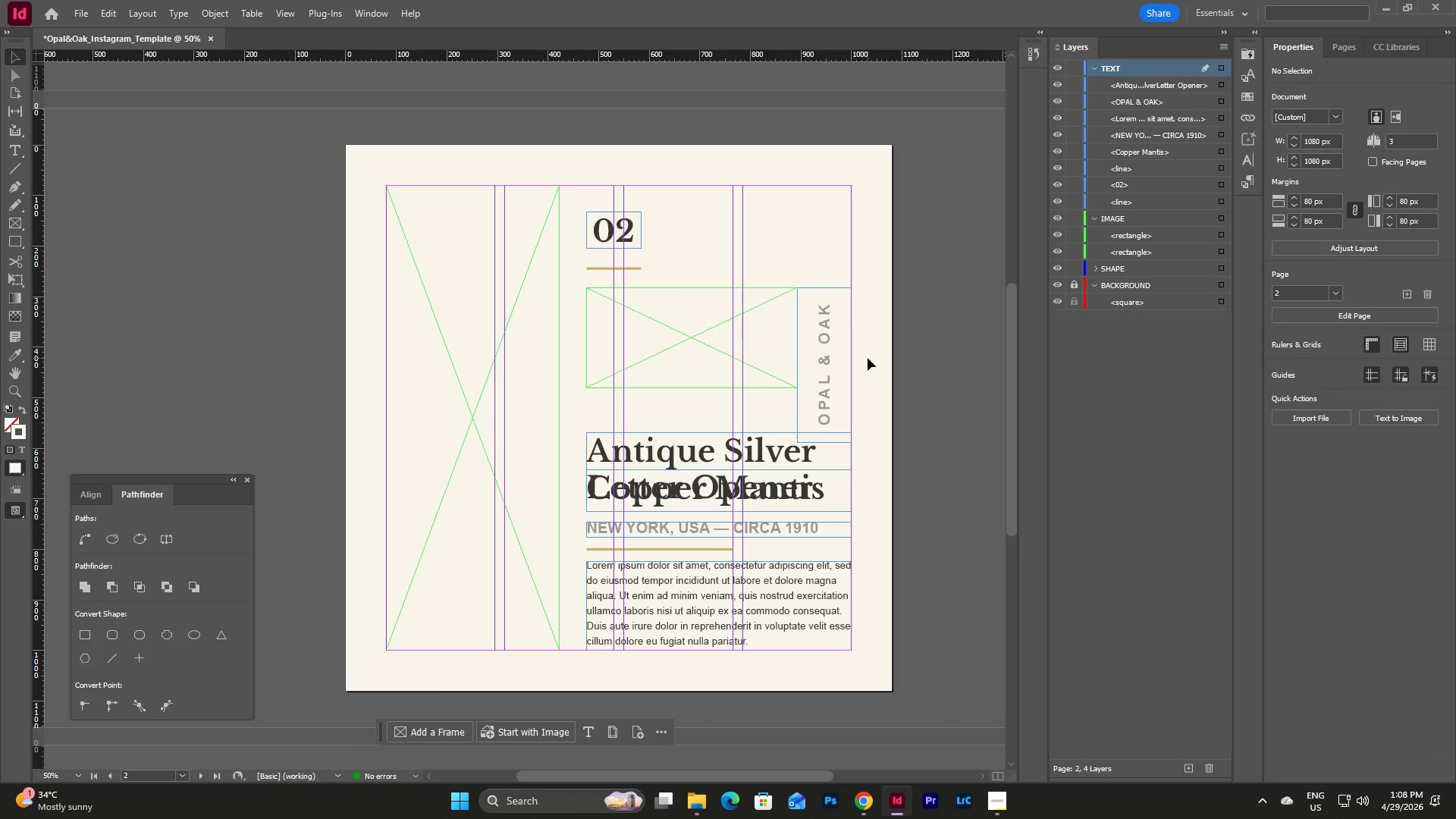 
wait(9.55)
 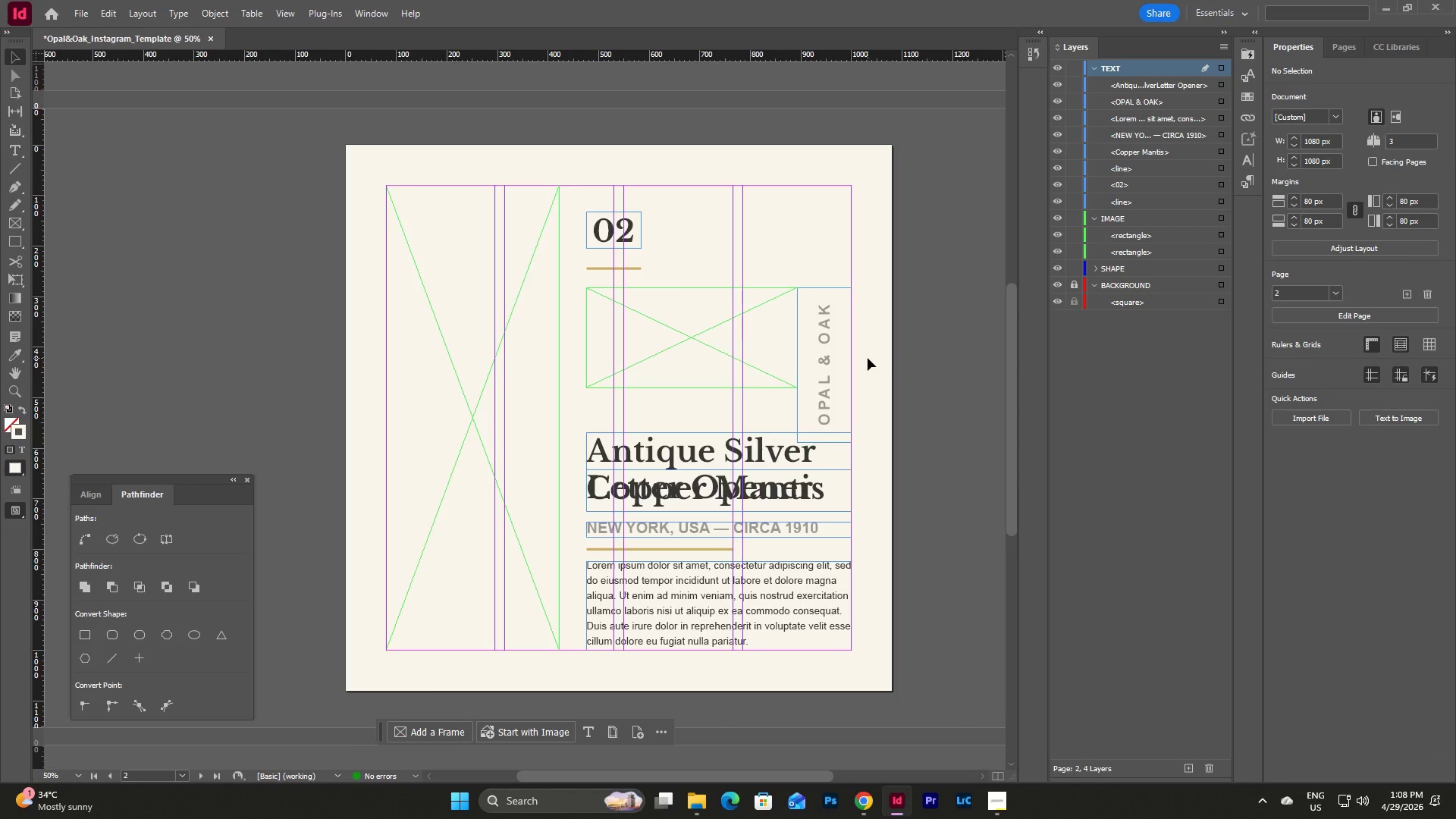 
left_click([1142, 151])
 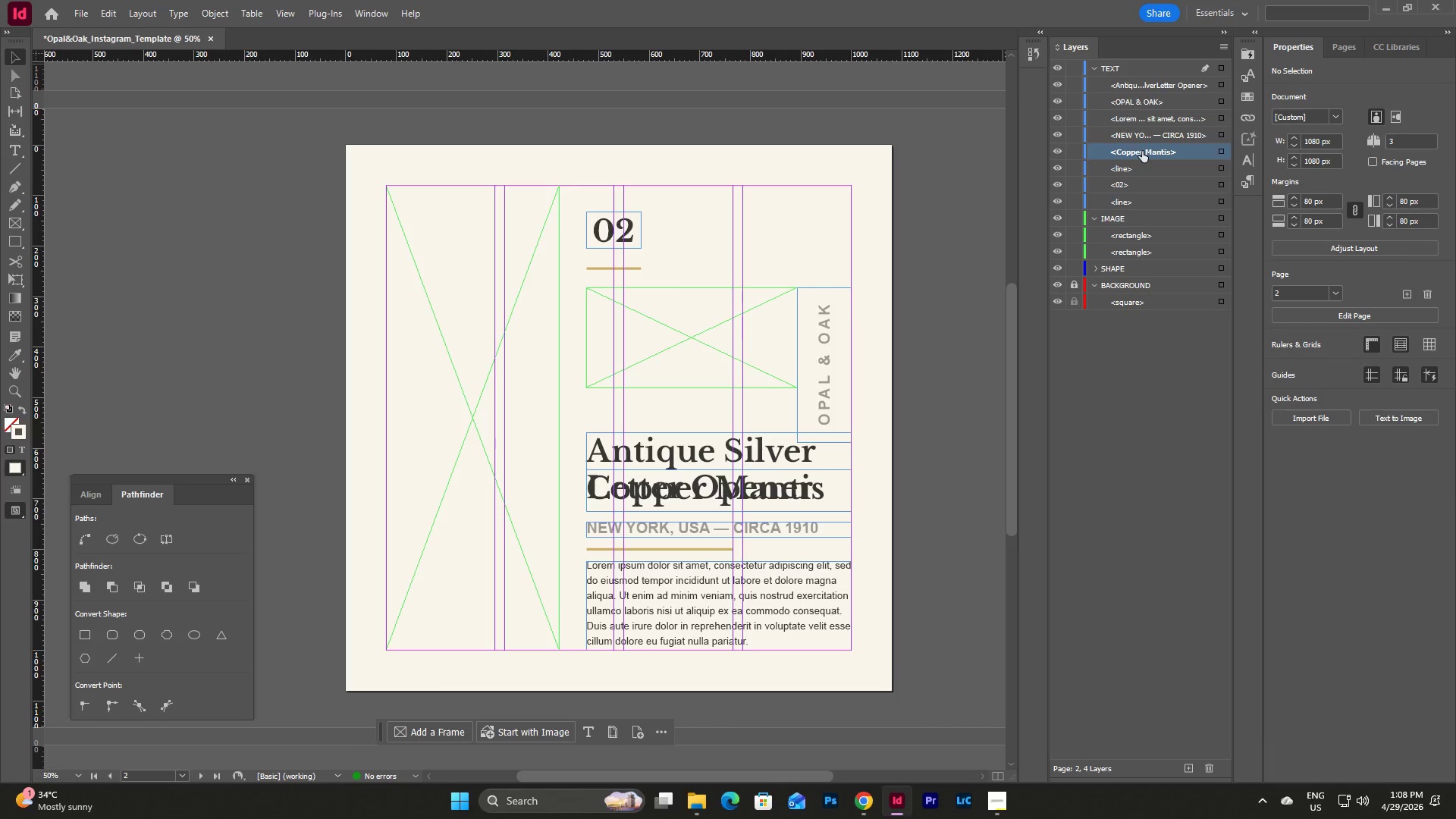 
right_click([1142, 151])
 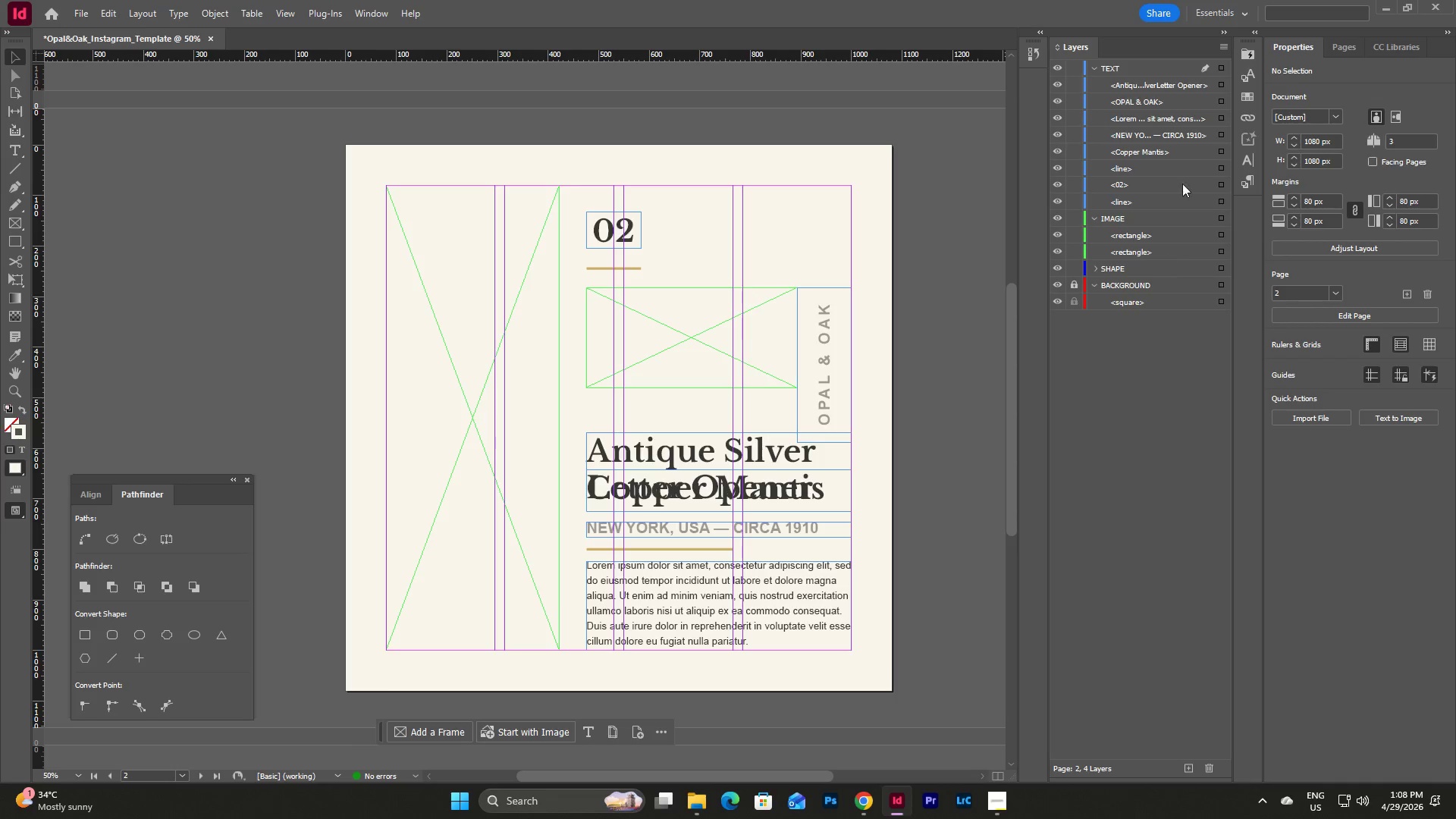 
left_click([1219, 149])
 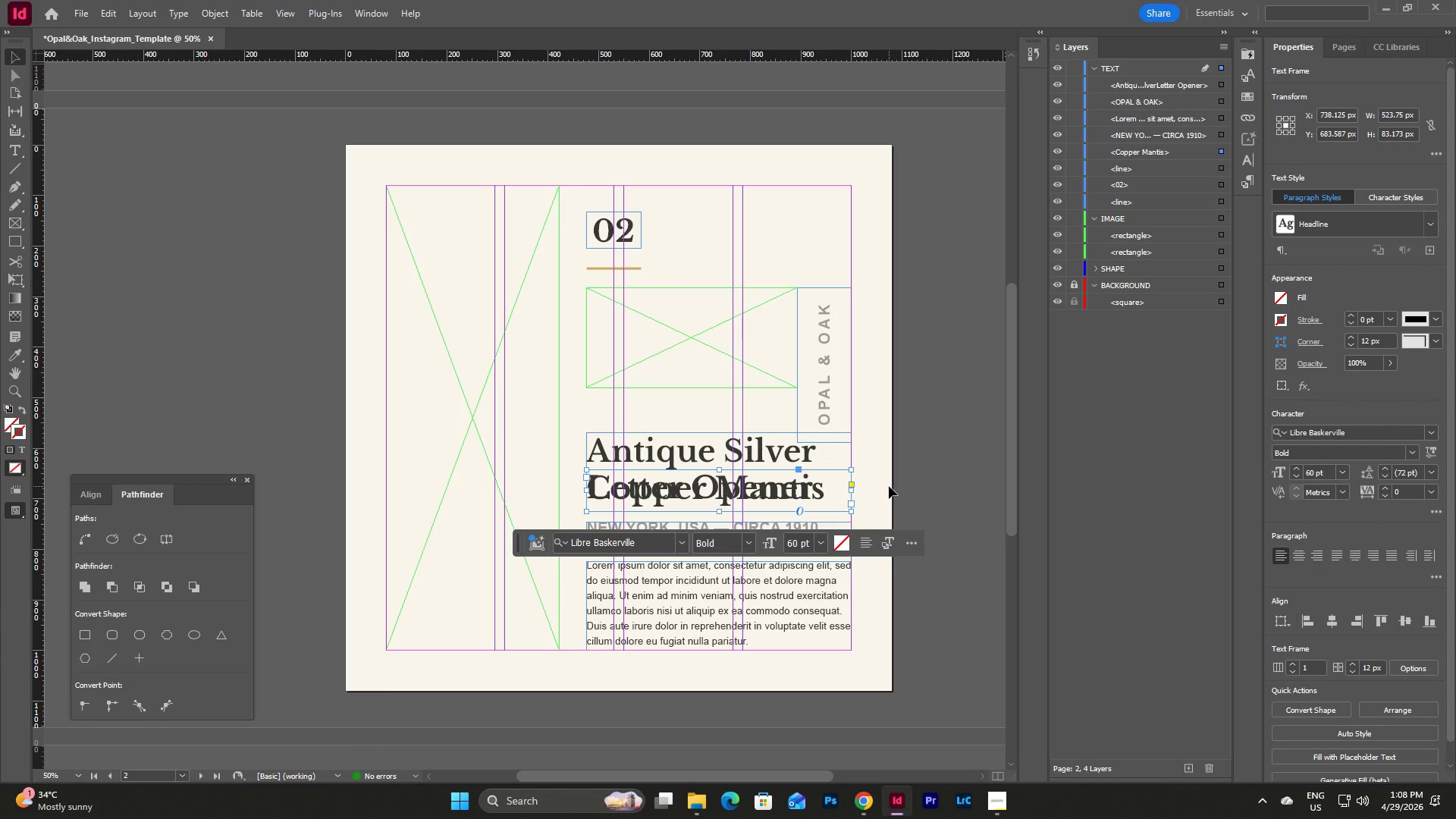 
key(Backspace)
 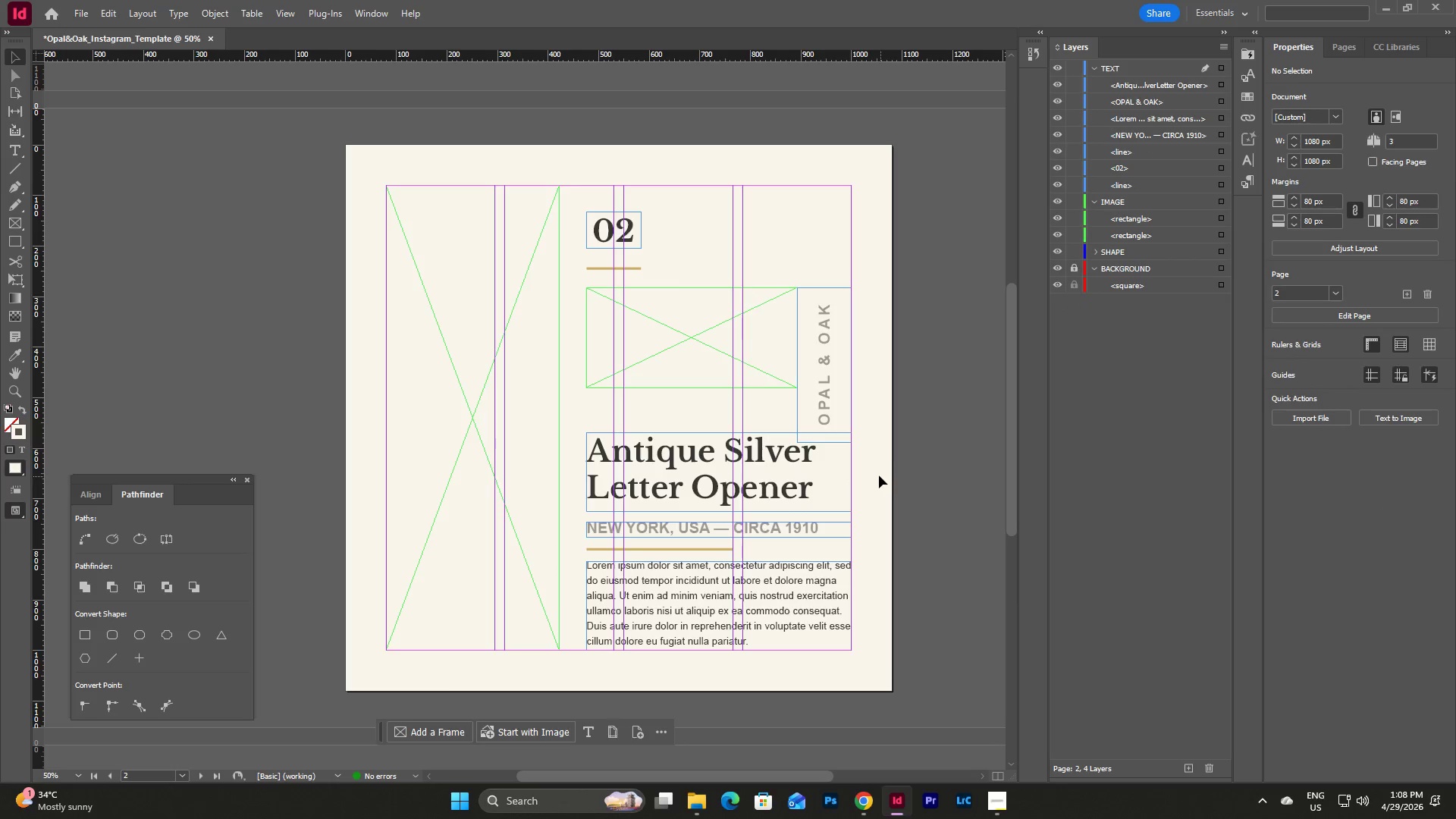 
left_click([870, 472])
 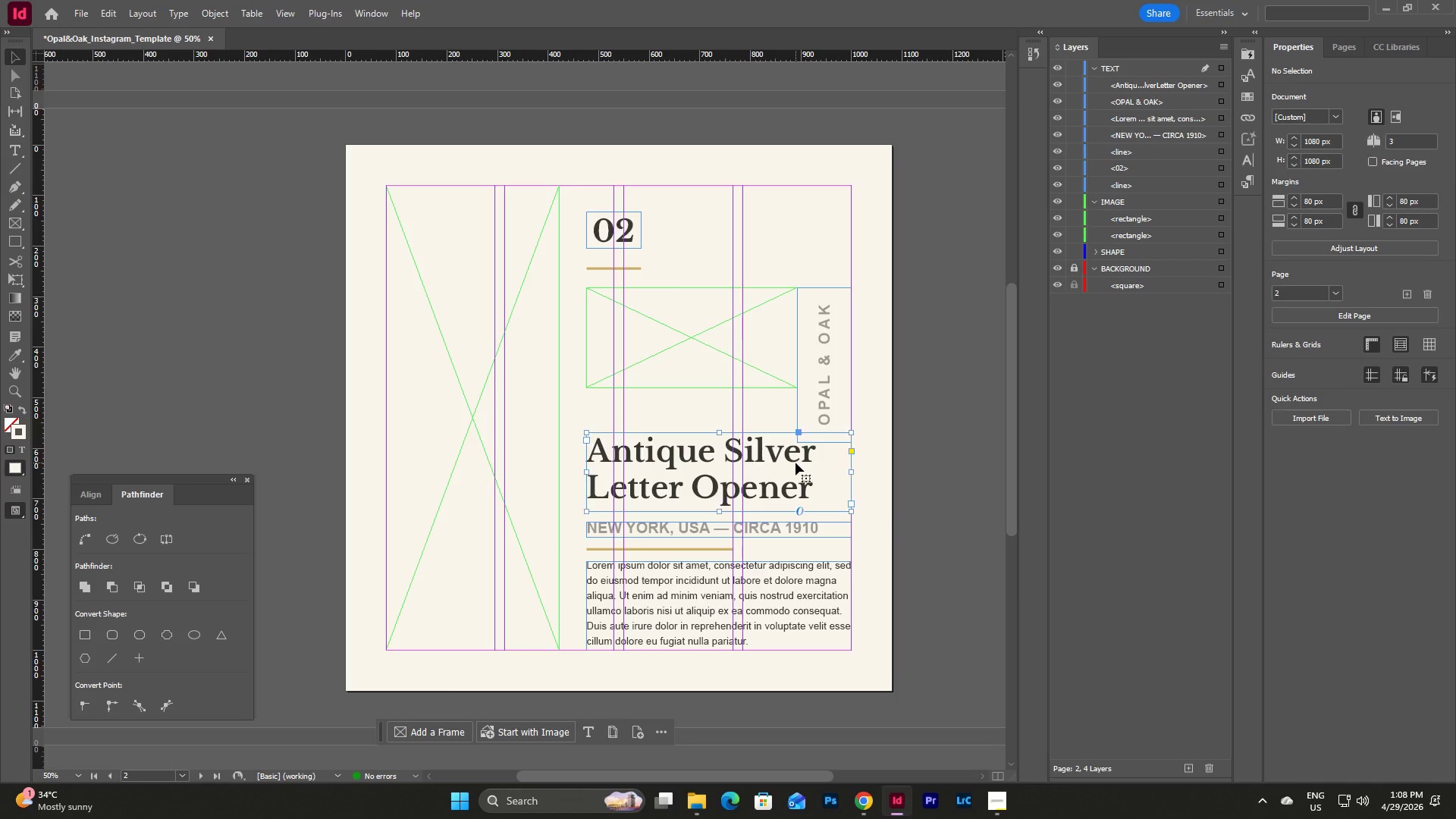 
double_click([795, 463])
 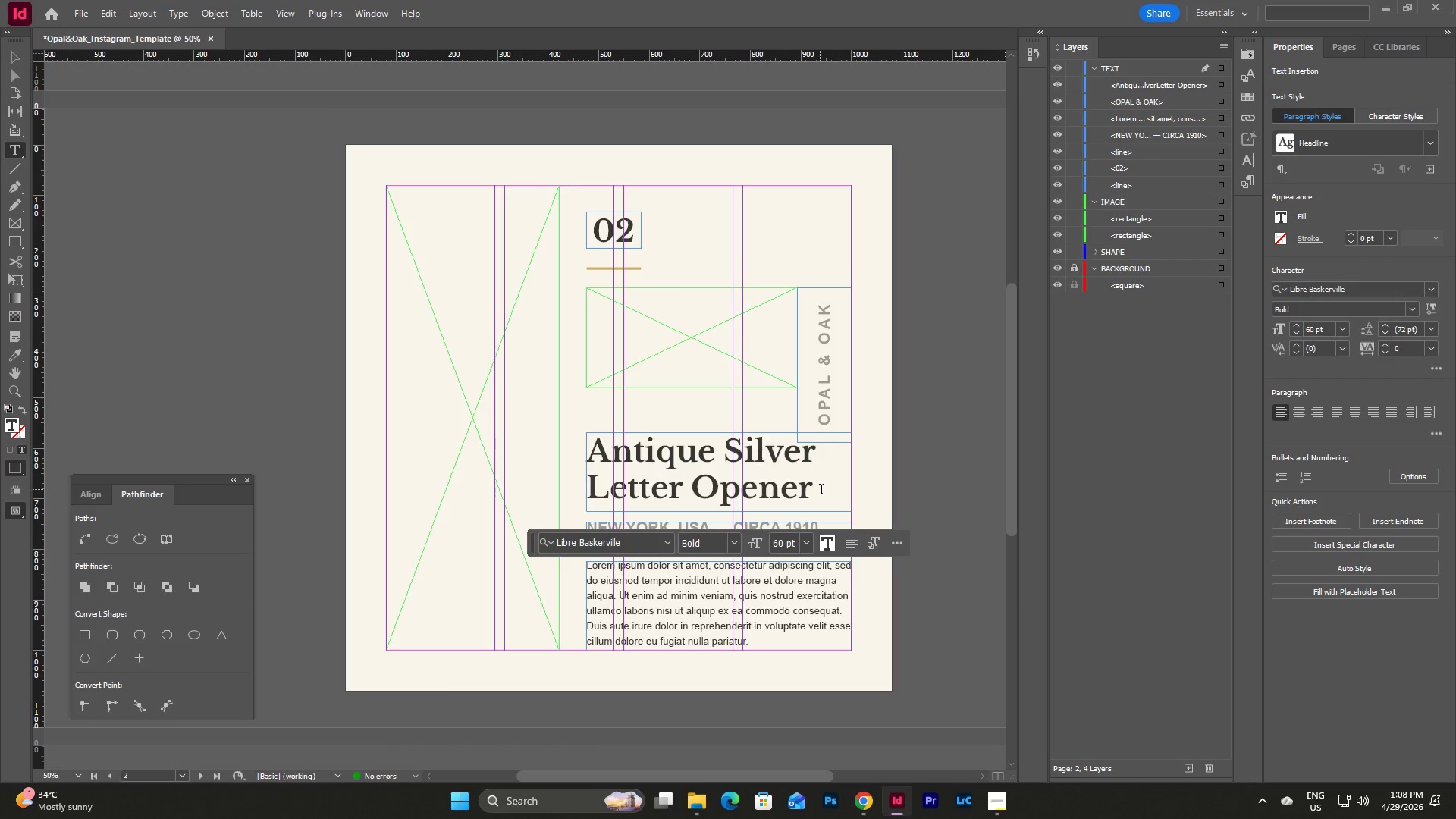 
left_click_drag(start_coordinate=[821, 491], to_coordinate=[521, 452])
 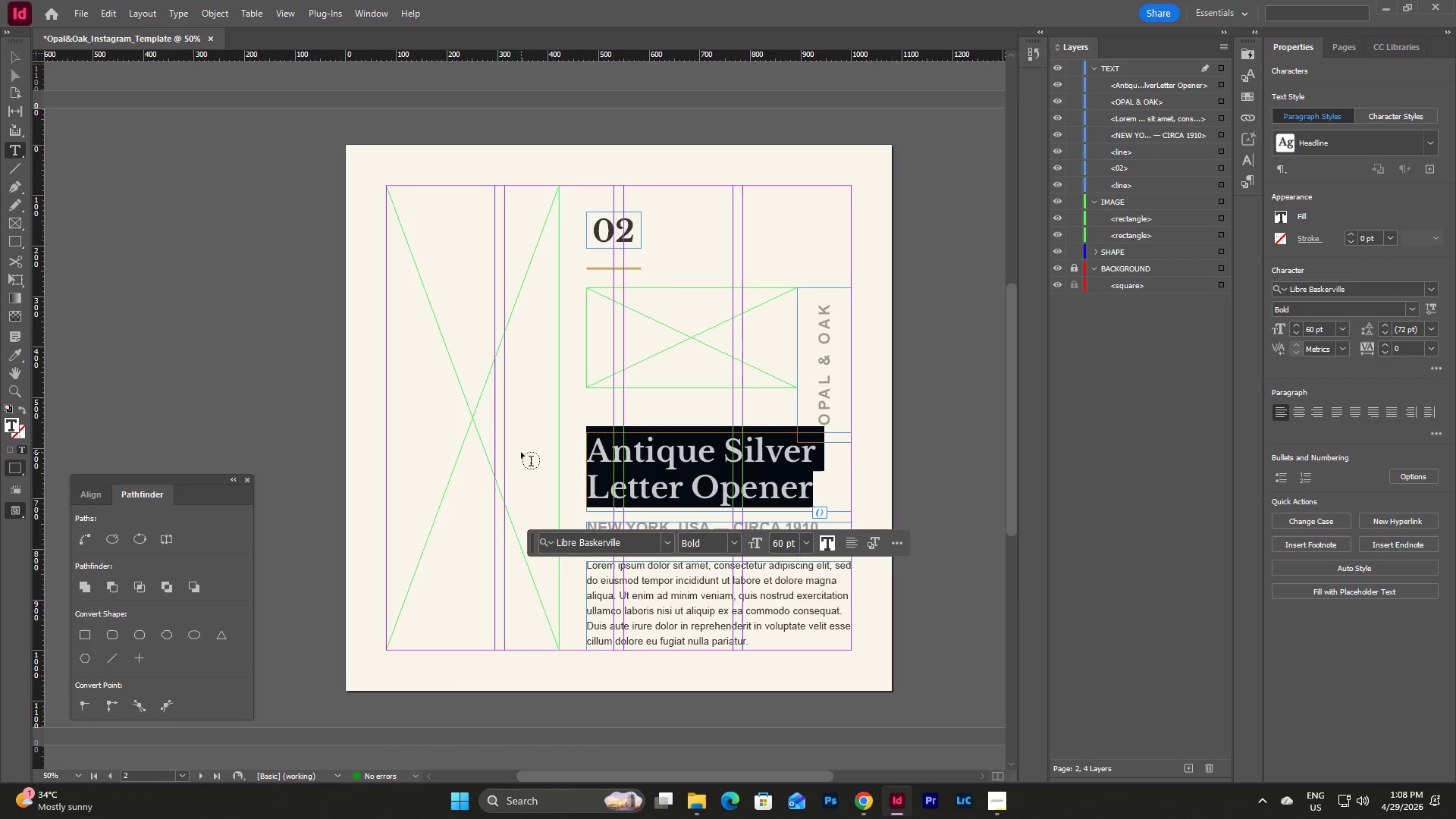 
type(Copper Mantis Boo)
key(Backspace)
key(Backspace)
type(rooch)